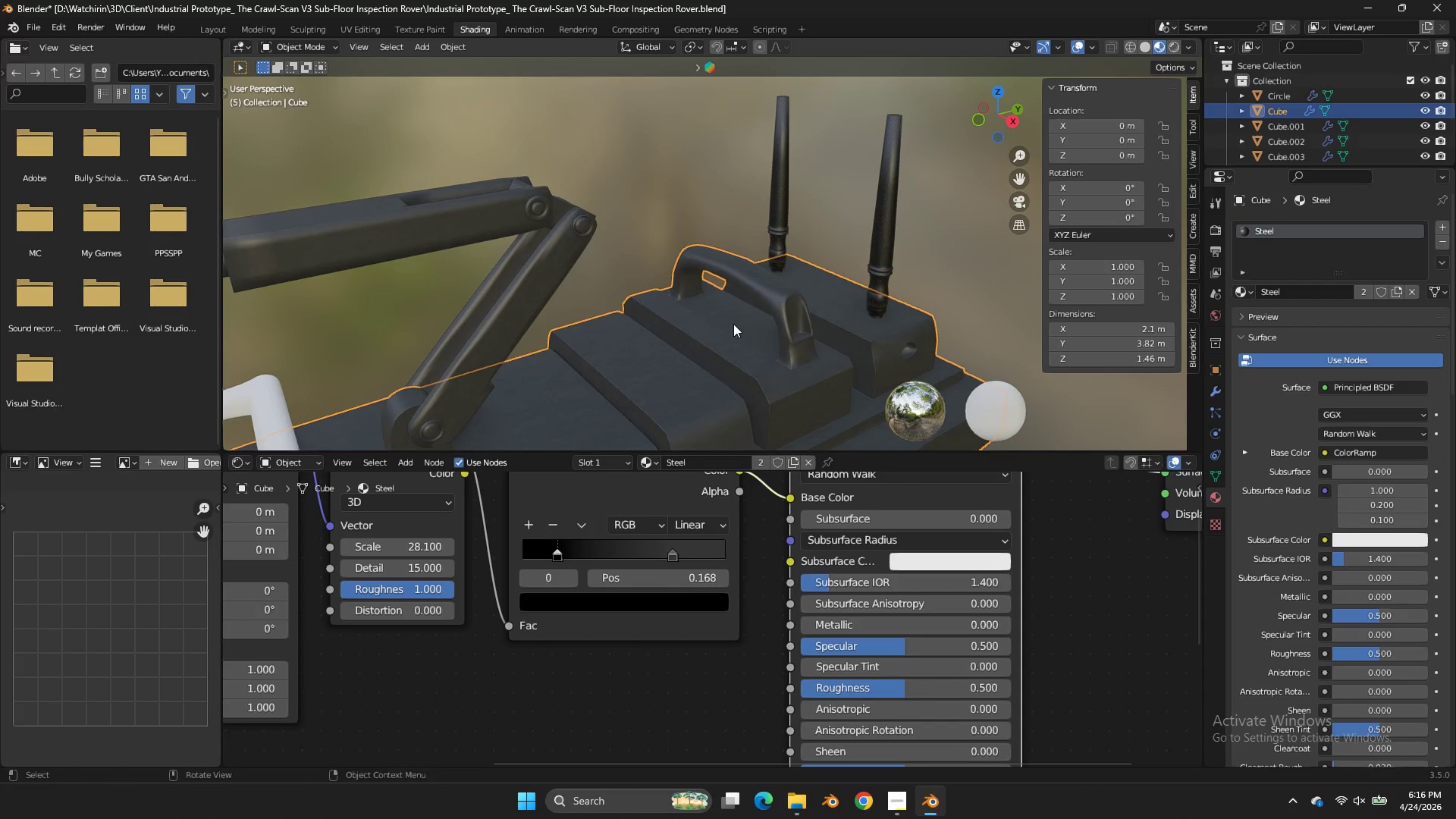 
scroll: coordinate [735, 325], scroll_direction: up, amount: 1.0
 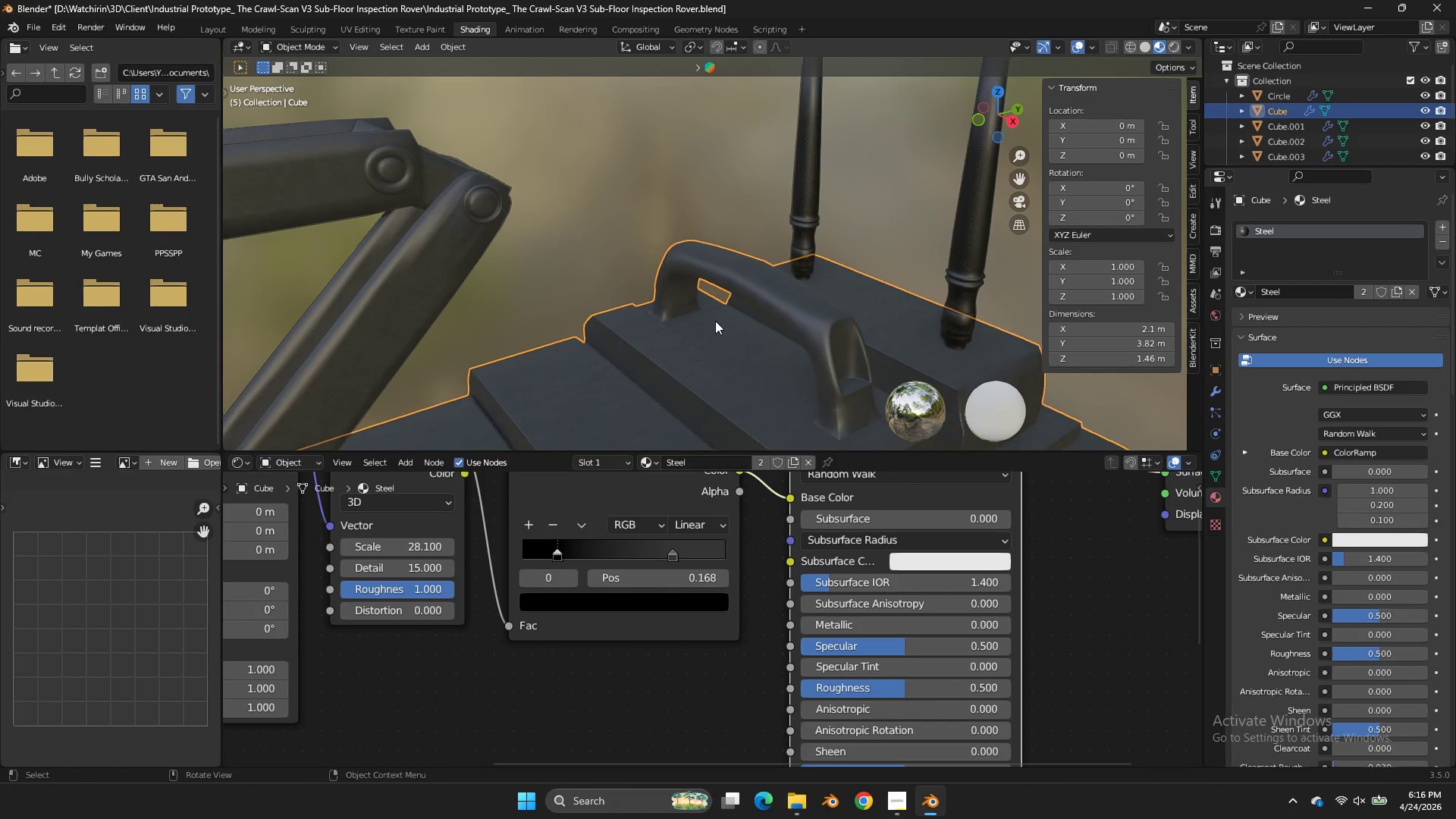 
scroll: coordinate [665, 271], scroll_direction: down, amount: 1.0
 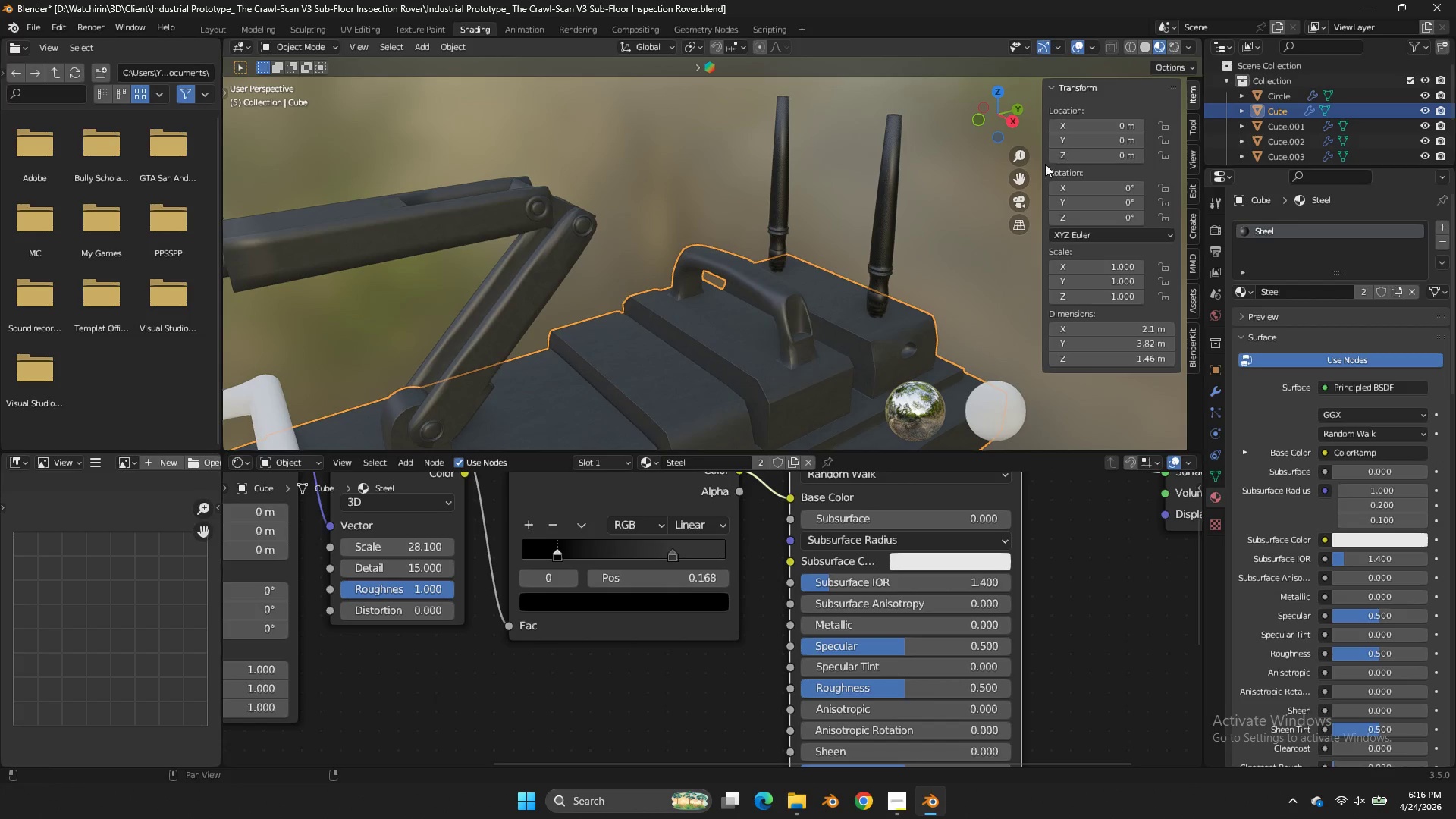 
left_click_drag(start_coordinate=[1008, 175], to_coordinate=[1053, 57])
 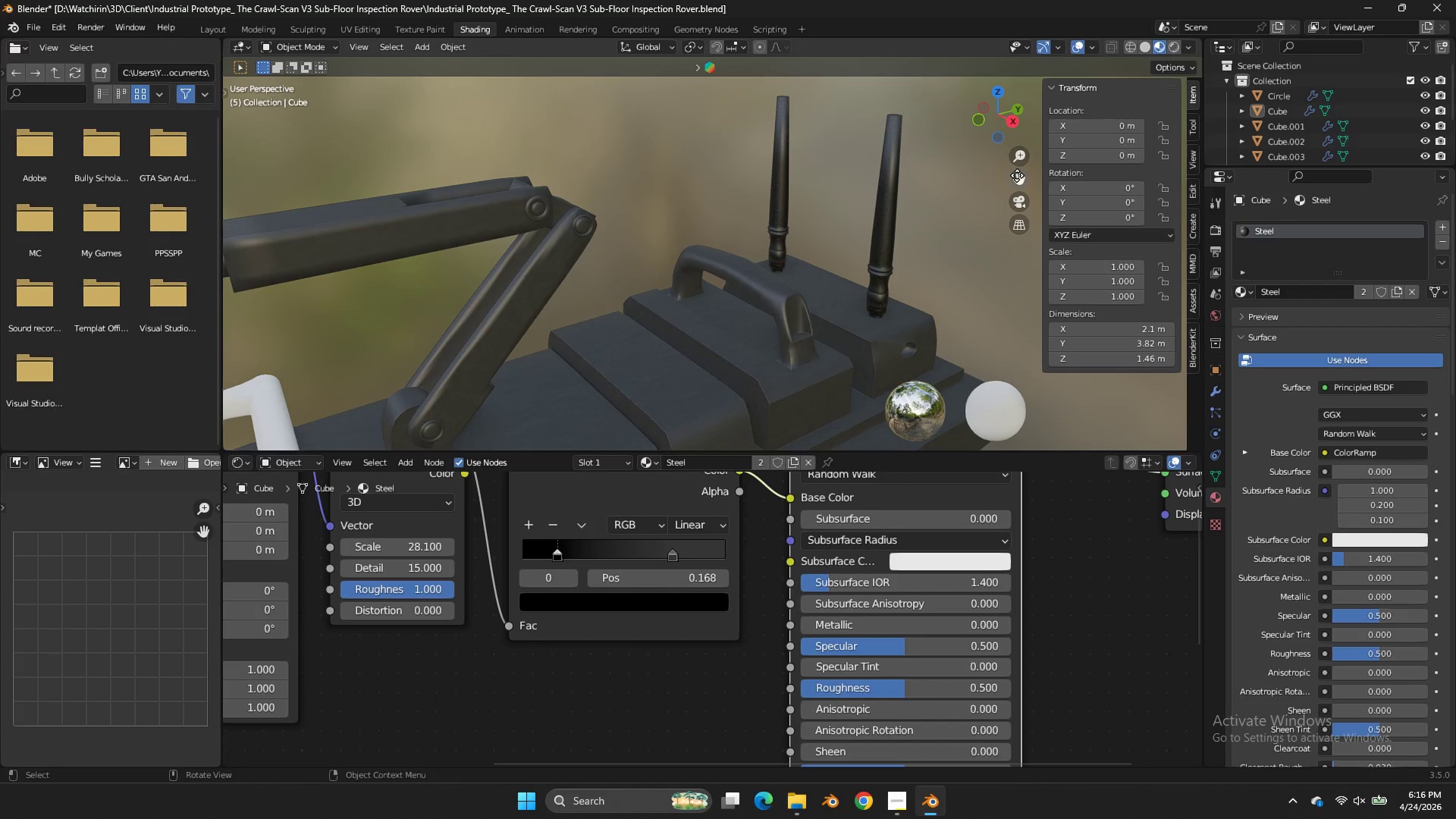 
left_click_drag(start_coordinate=[1017, 175], to_coordinate=[1080, 410])
 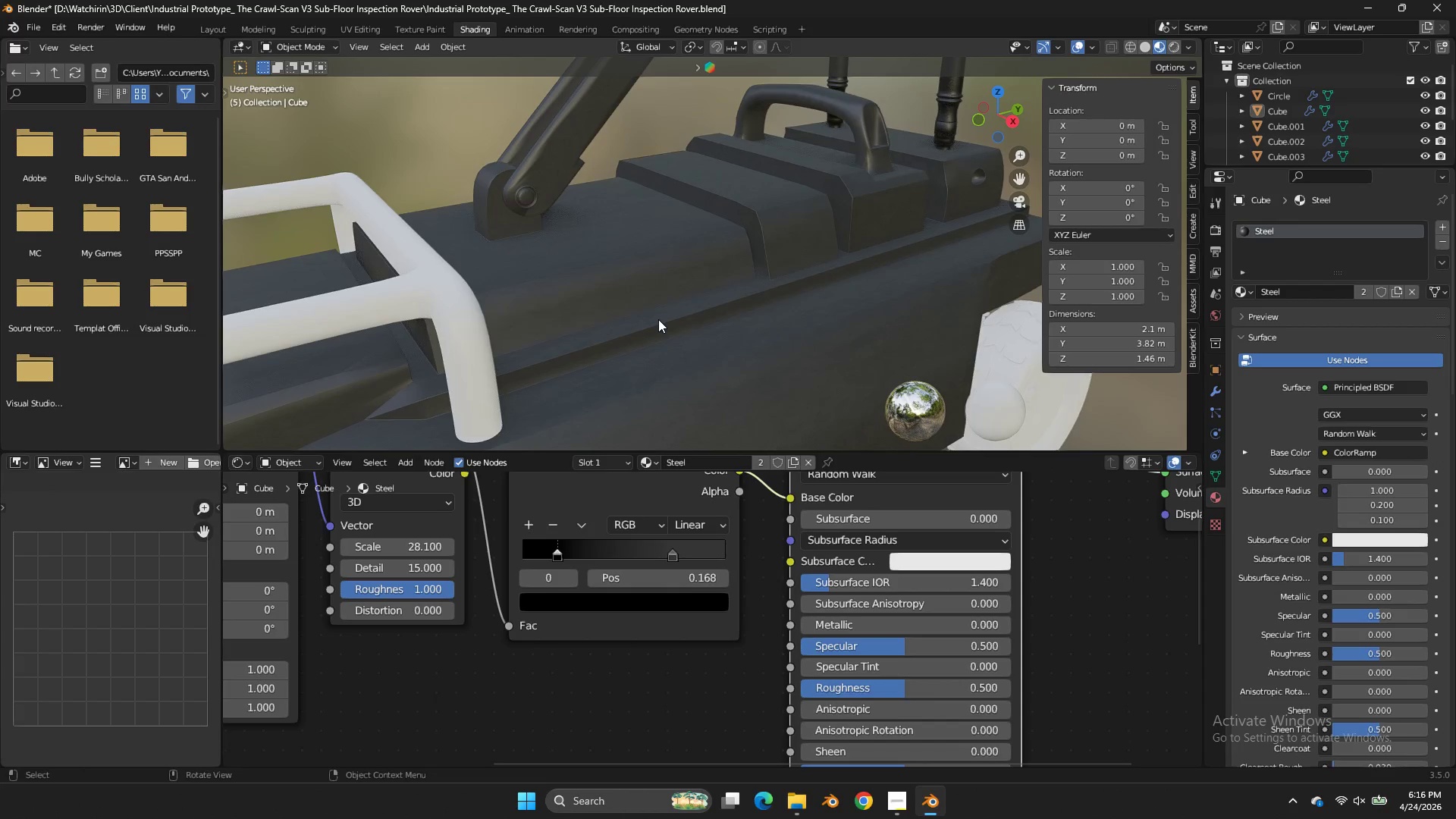 
left_click([658, 319])
 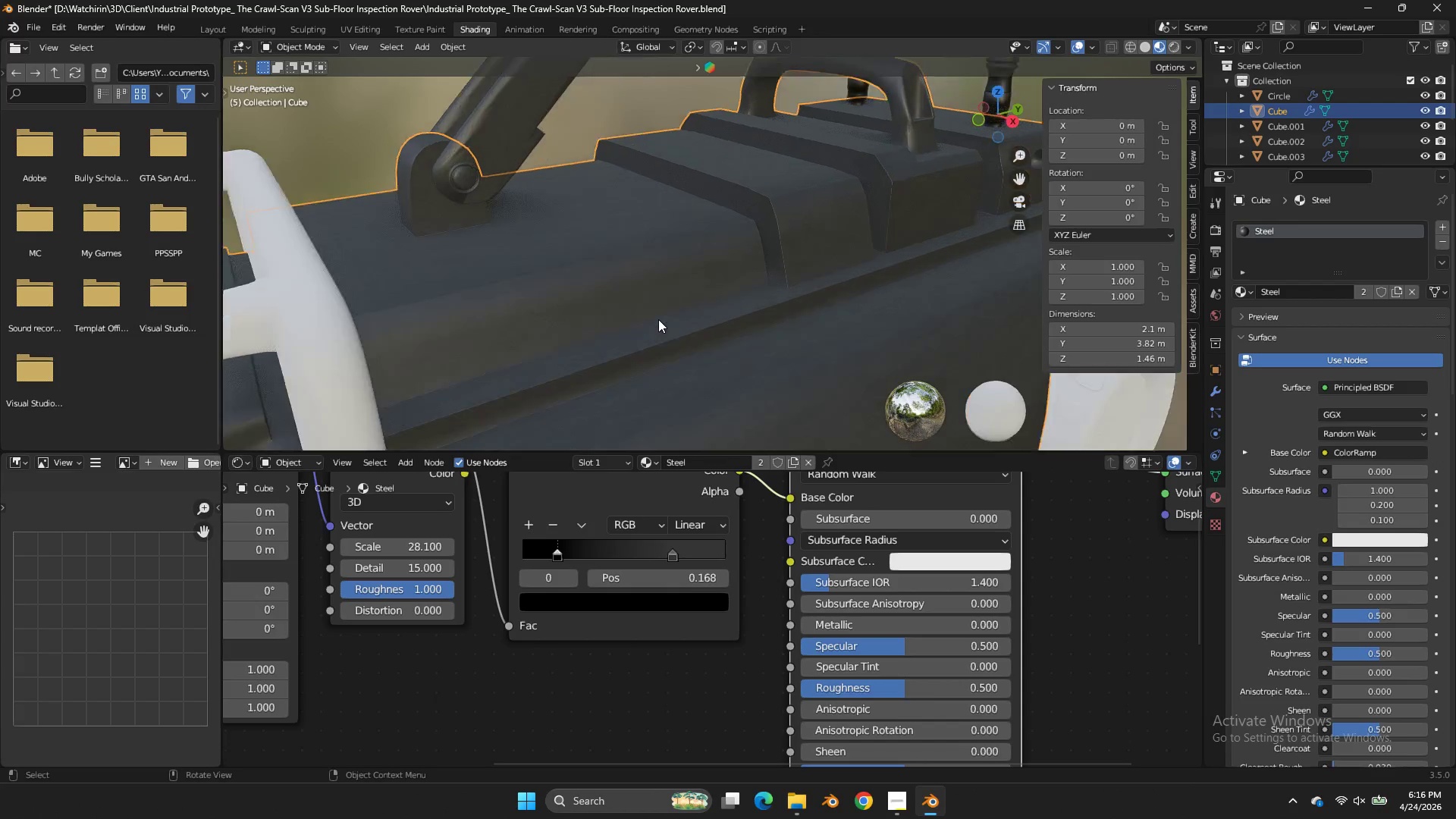 
scroll: coordinate [658, 332], scroll_direction: up, amount: 3.0
 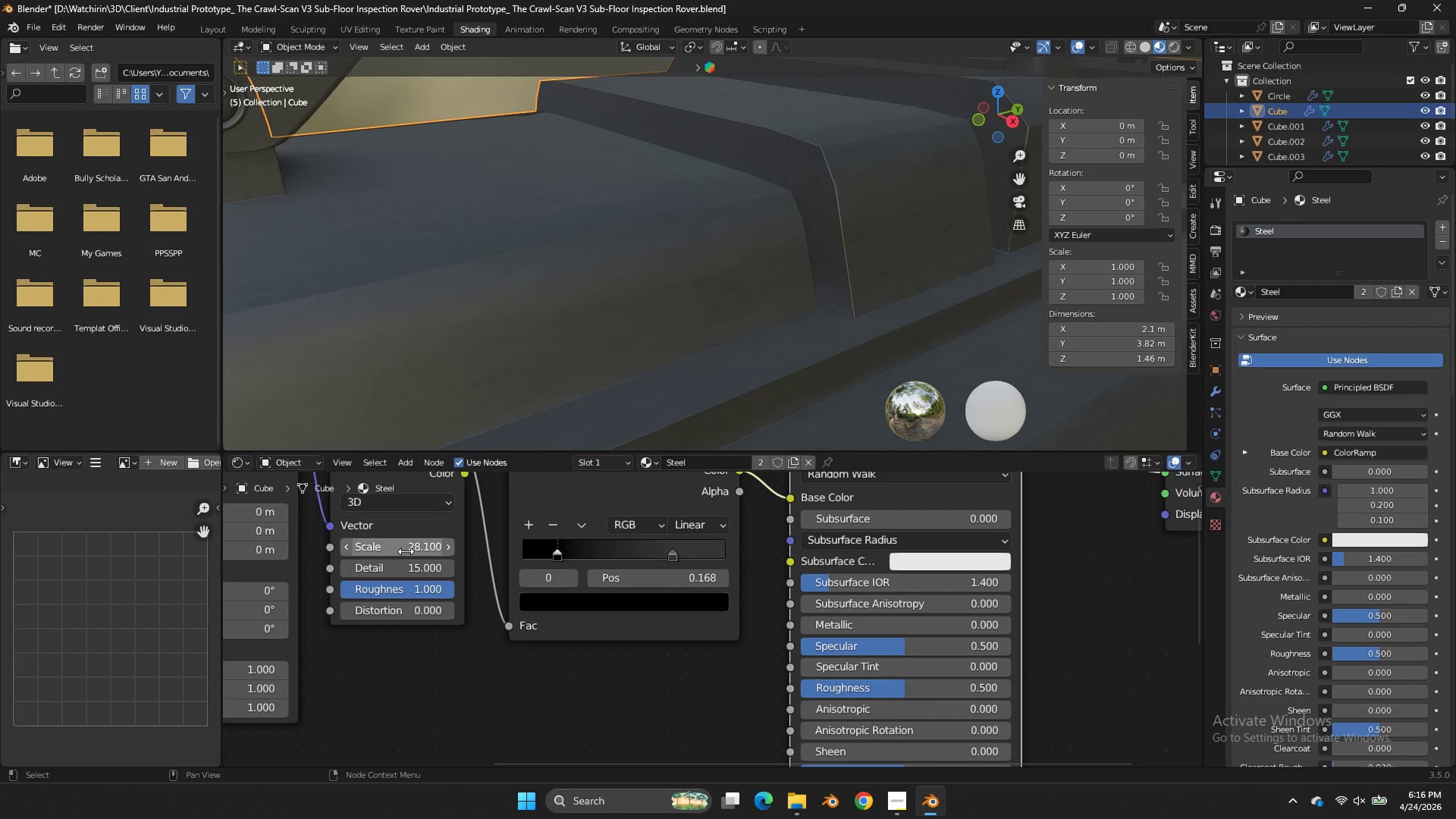 
left_click_drag(start_coordinate=[407, 549], to_coordinate=[808, 349])
 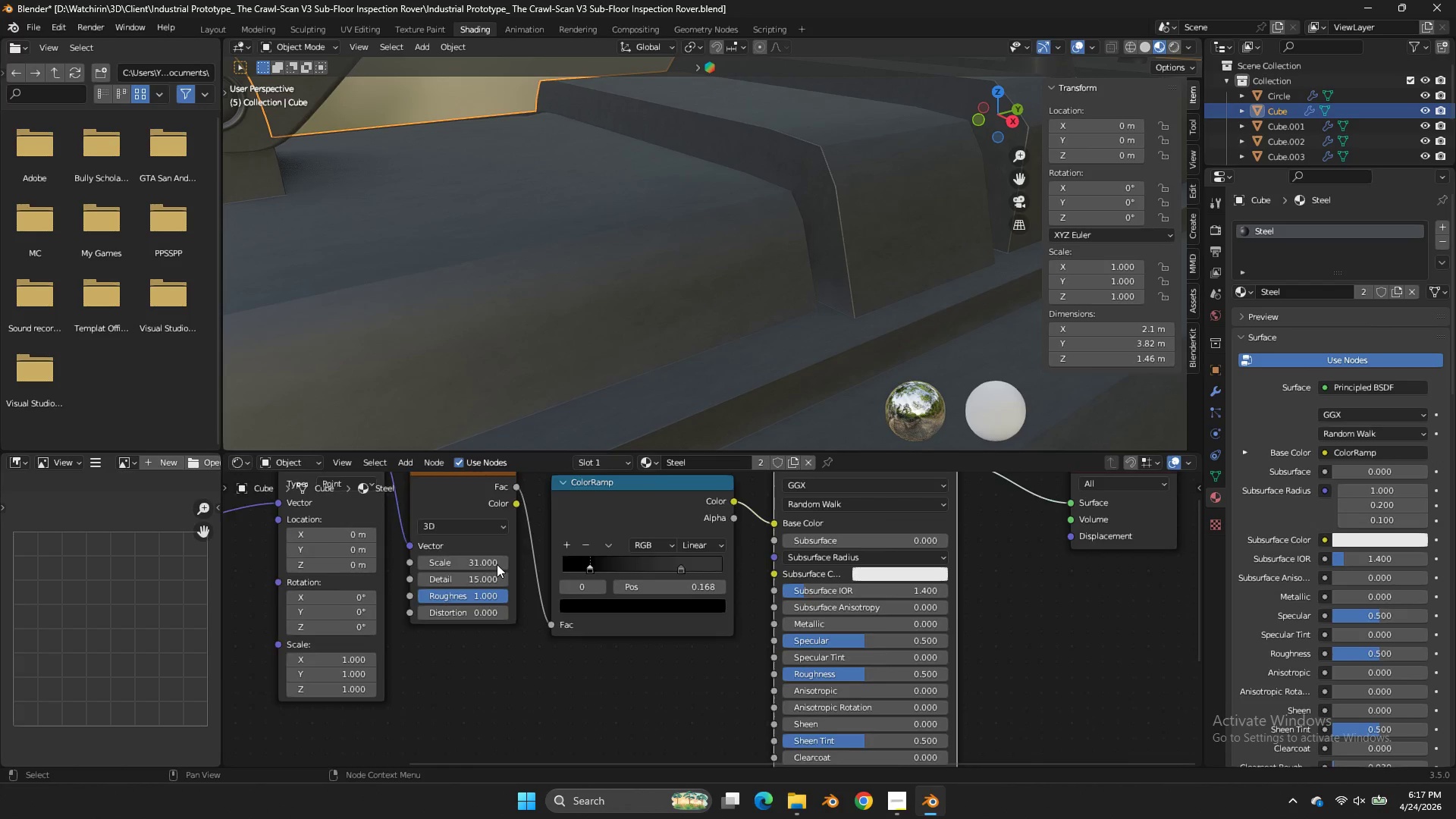 
scroll: coordinate [1024, 225], scroll_direction: down, amount: 16.0
 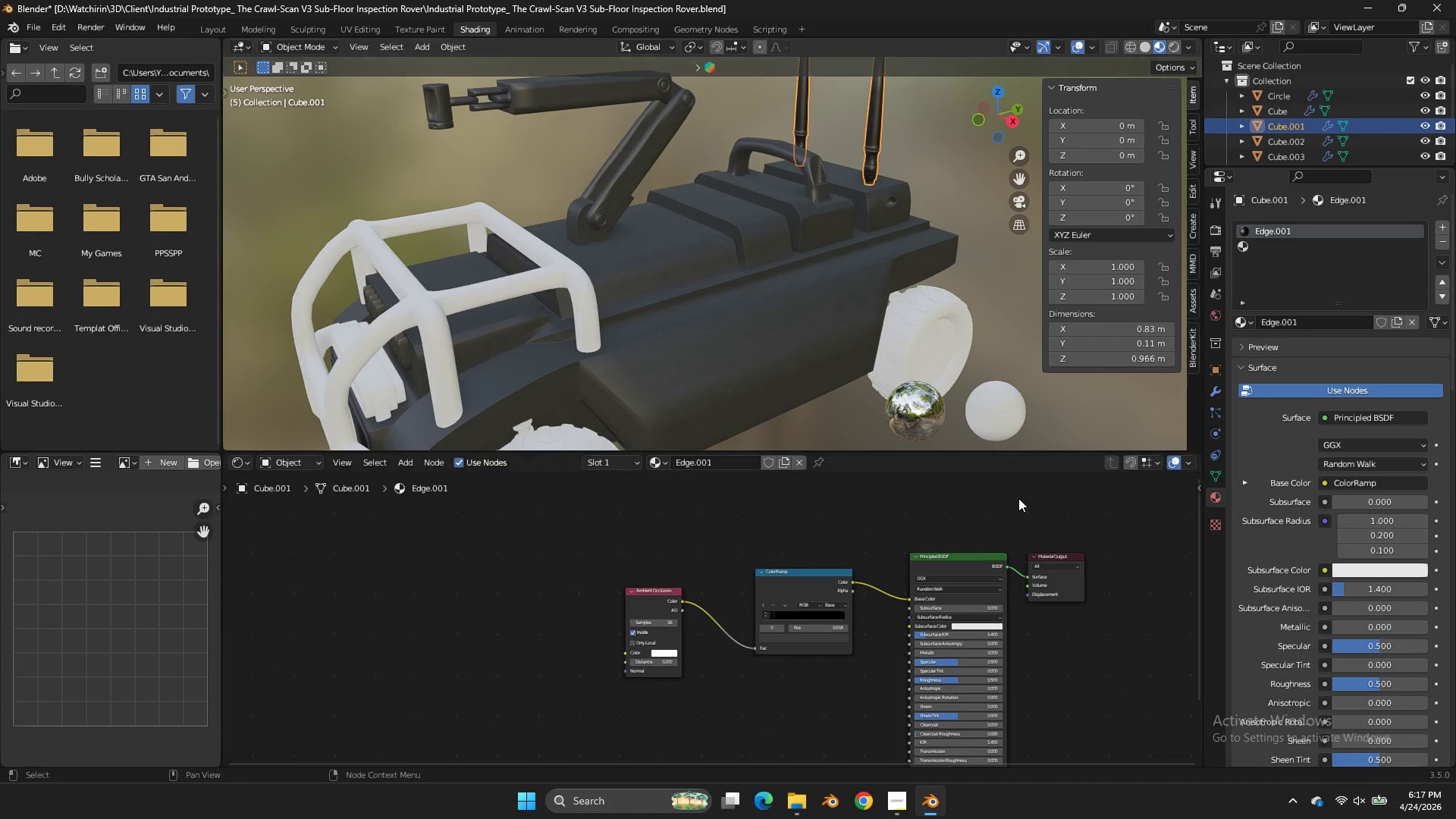 
scroll: coordinate [999, 403], scroll_direction: up, amount: 1.0
 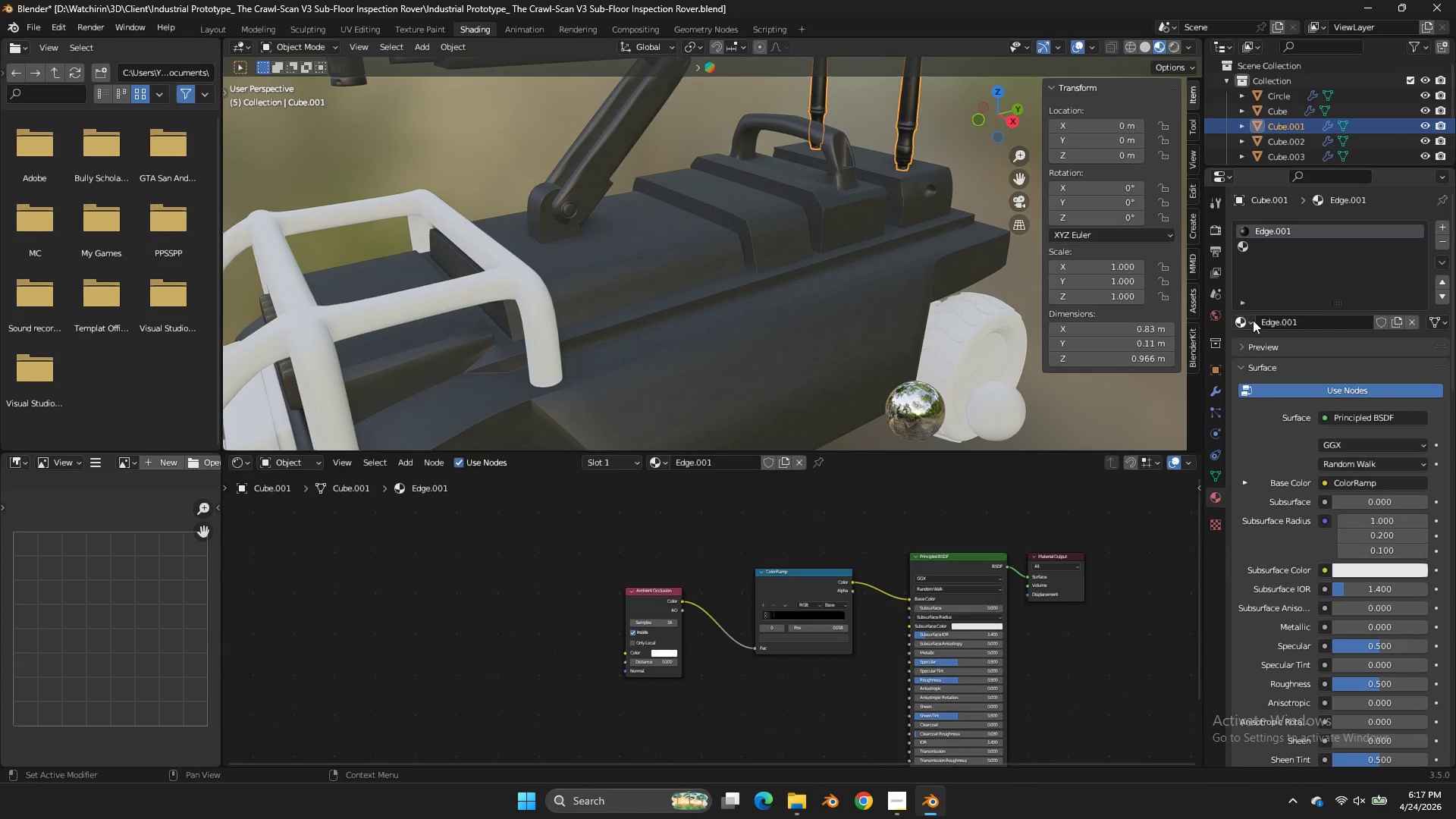 
left_click([1253, 317])
 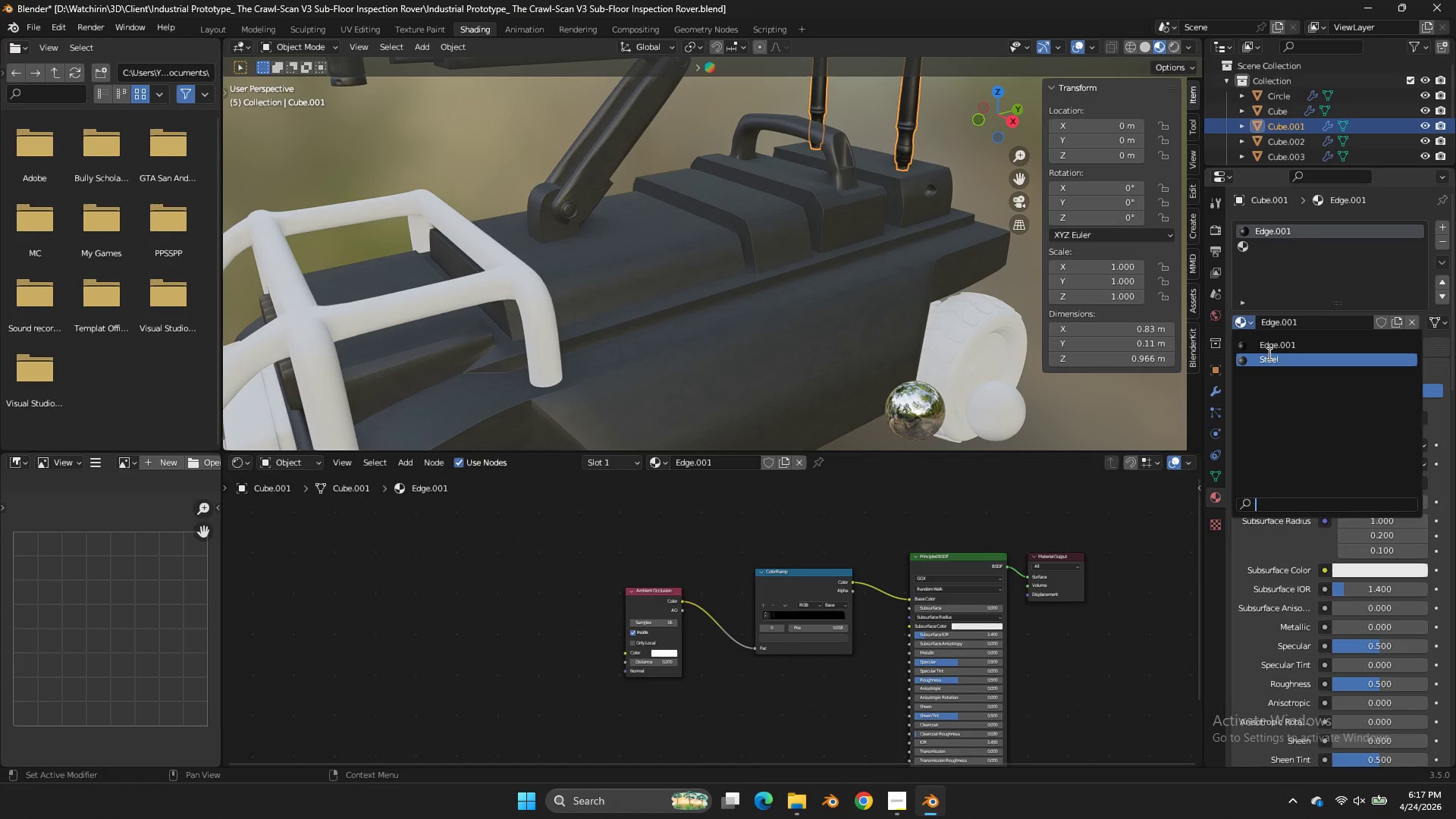 
left_click([1268, 353])
 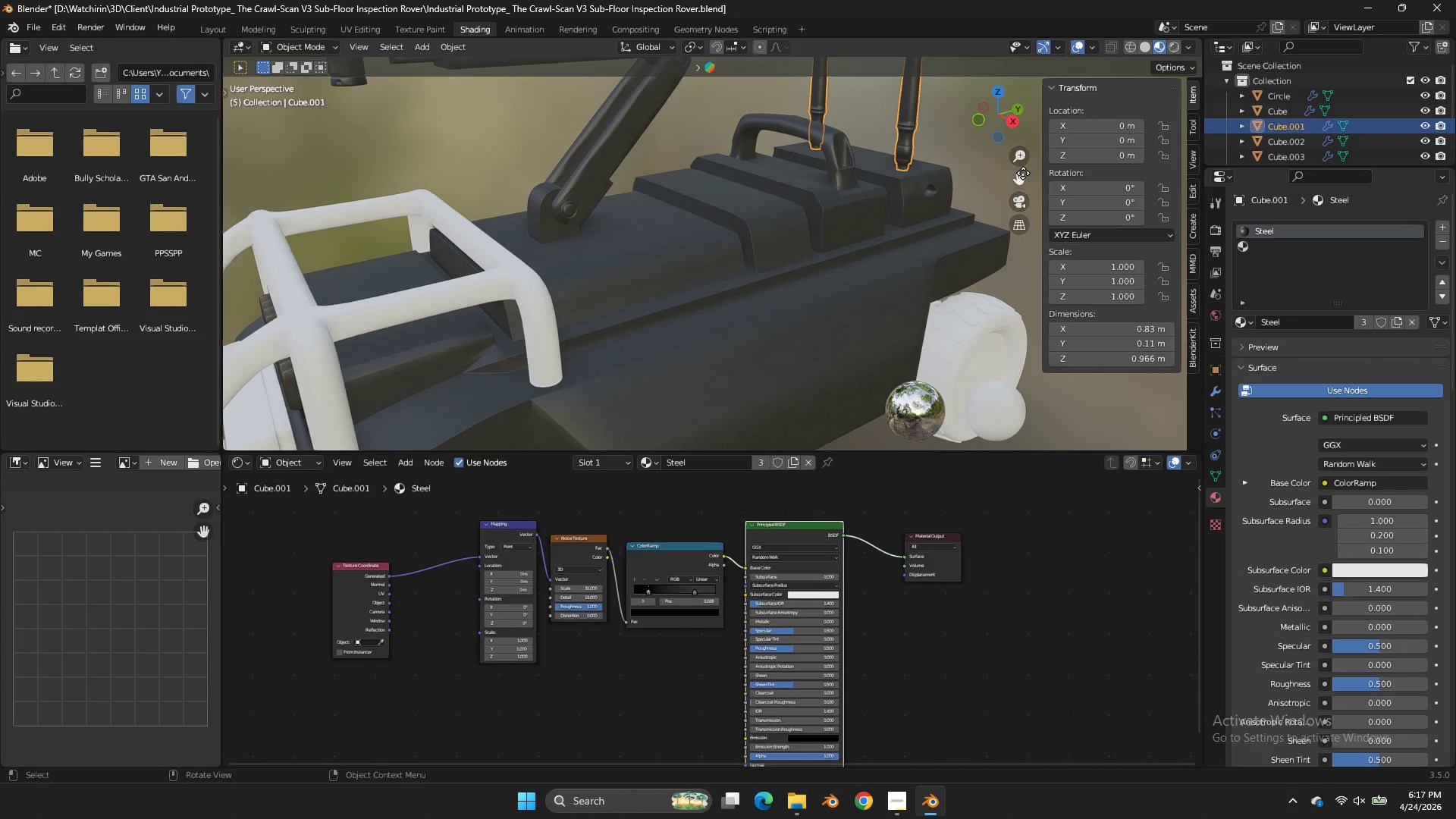 
left_click_drag(start_coordinate=[1023, 173], to_coordinate=[921, 344])
 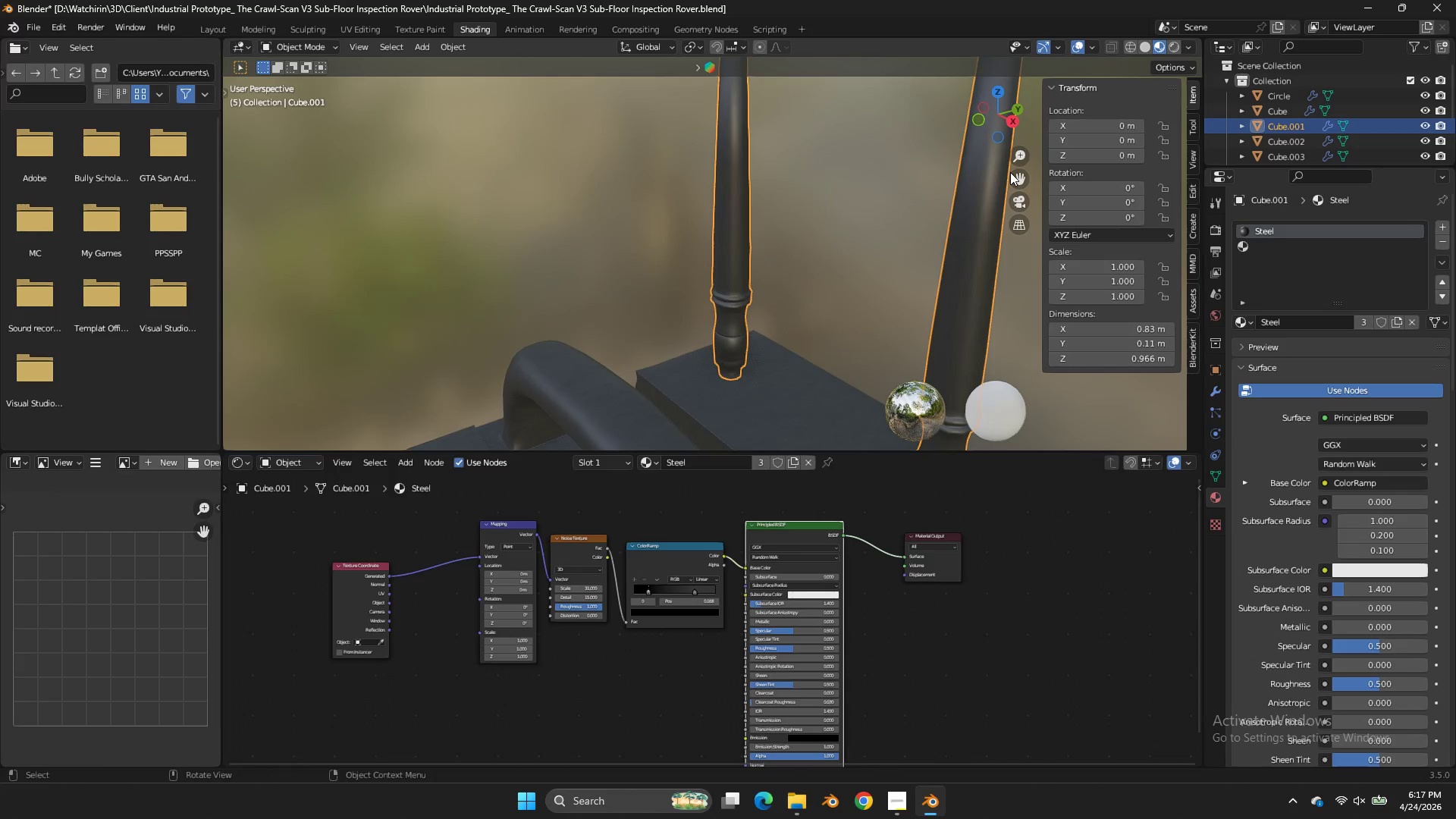 
scroll: coordinate [1010, 172], scroll_direction: up, amount: 5.0
 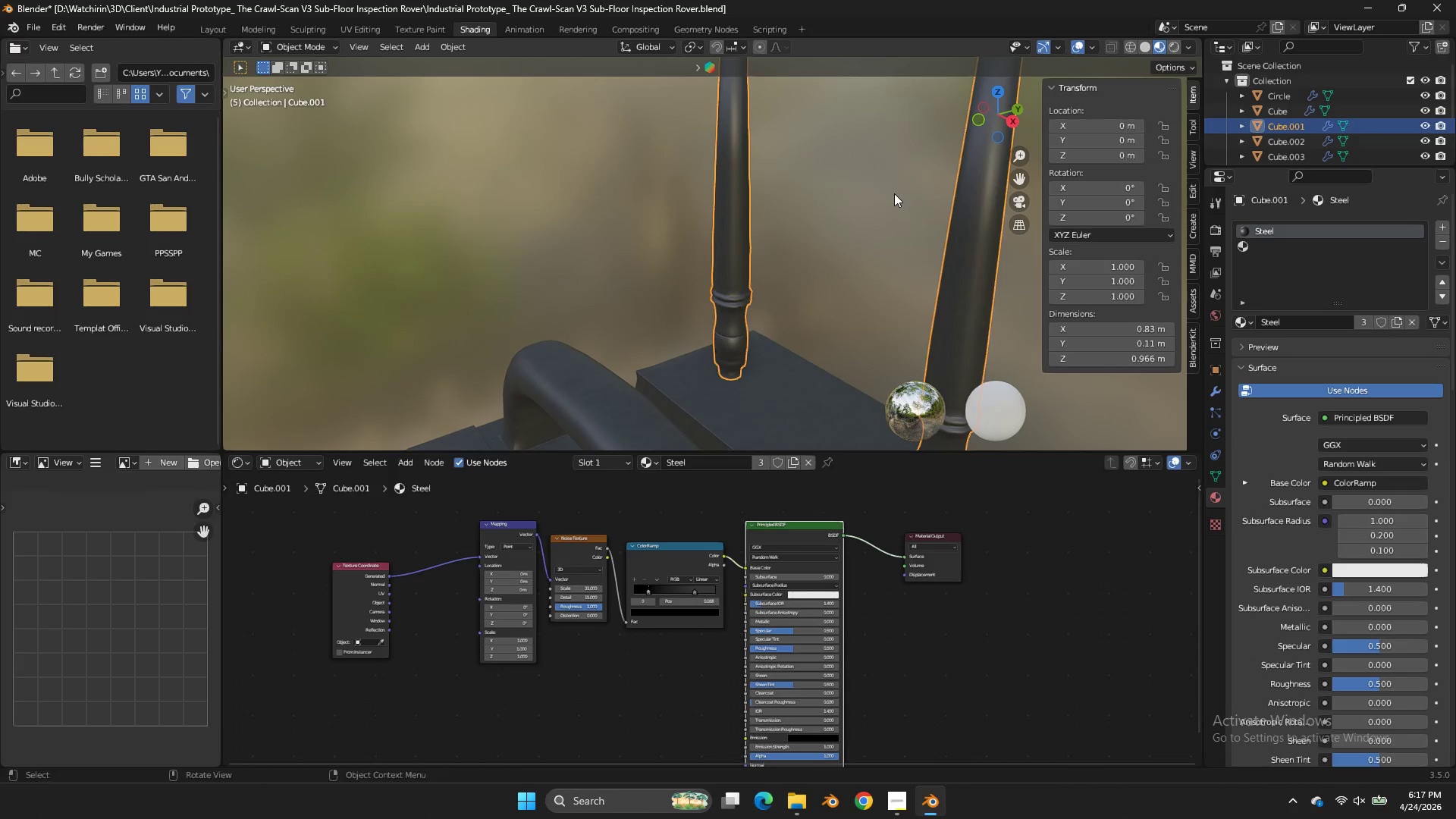 
left_click([894, 193])
 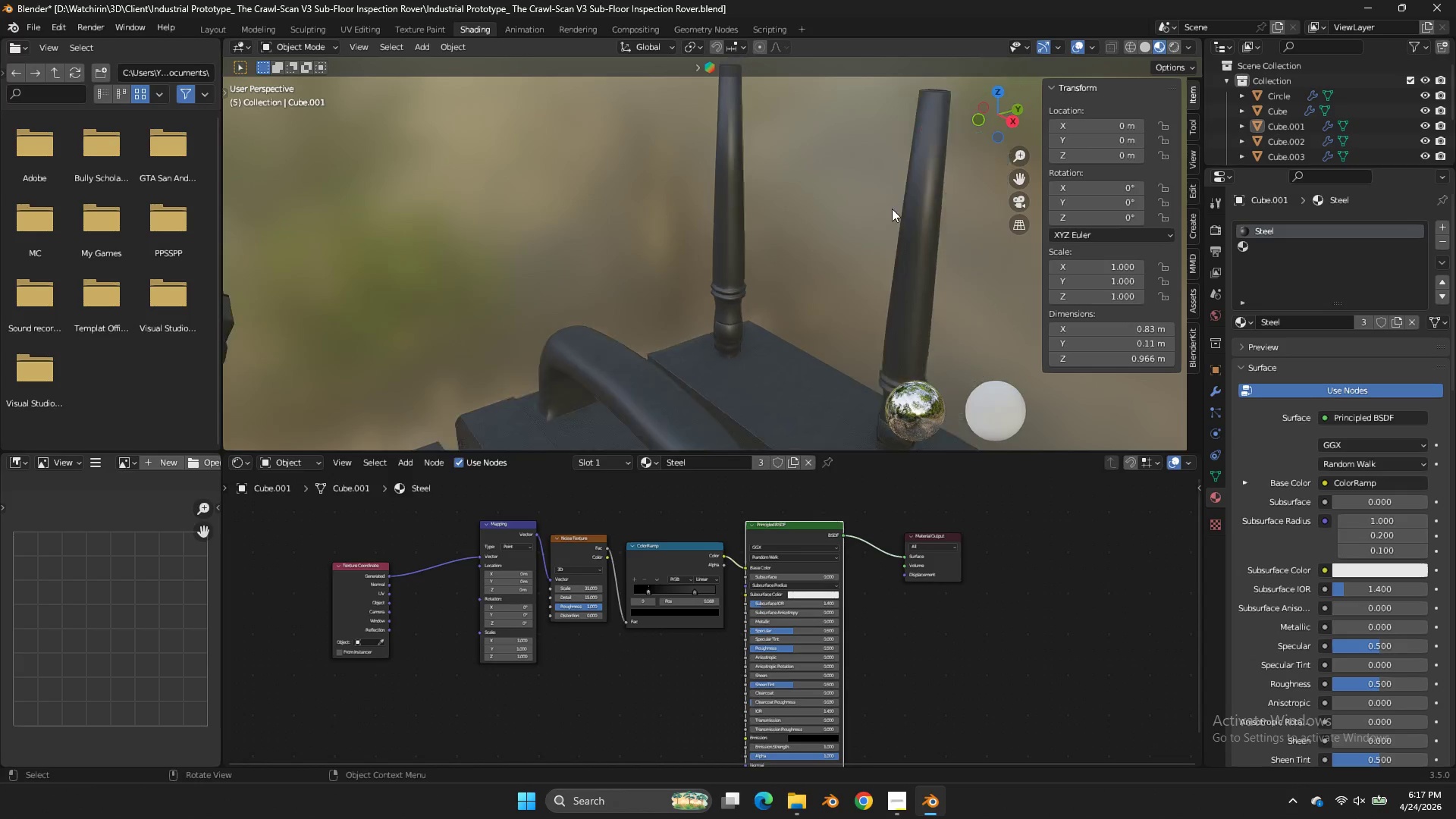 
left_click_drag(start_coordinate=[687, 566], to_coordinate=[671, 572])
 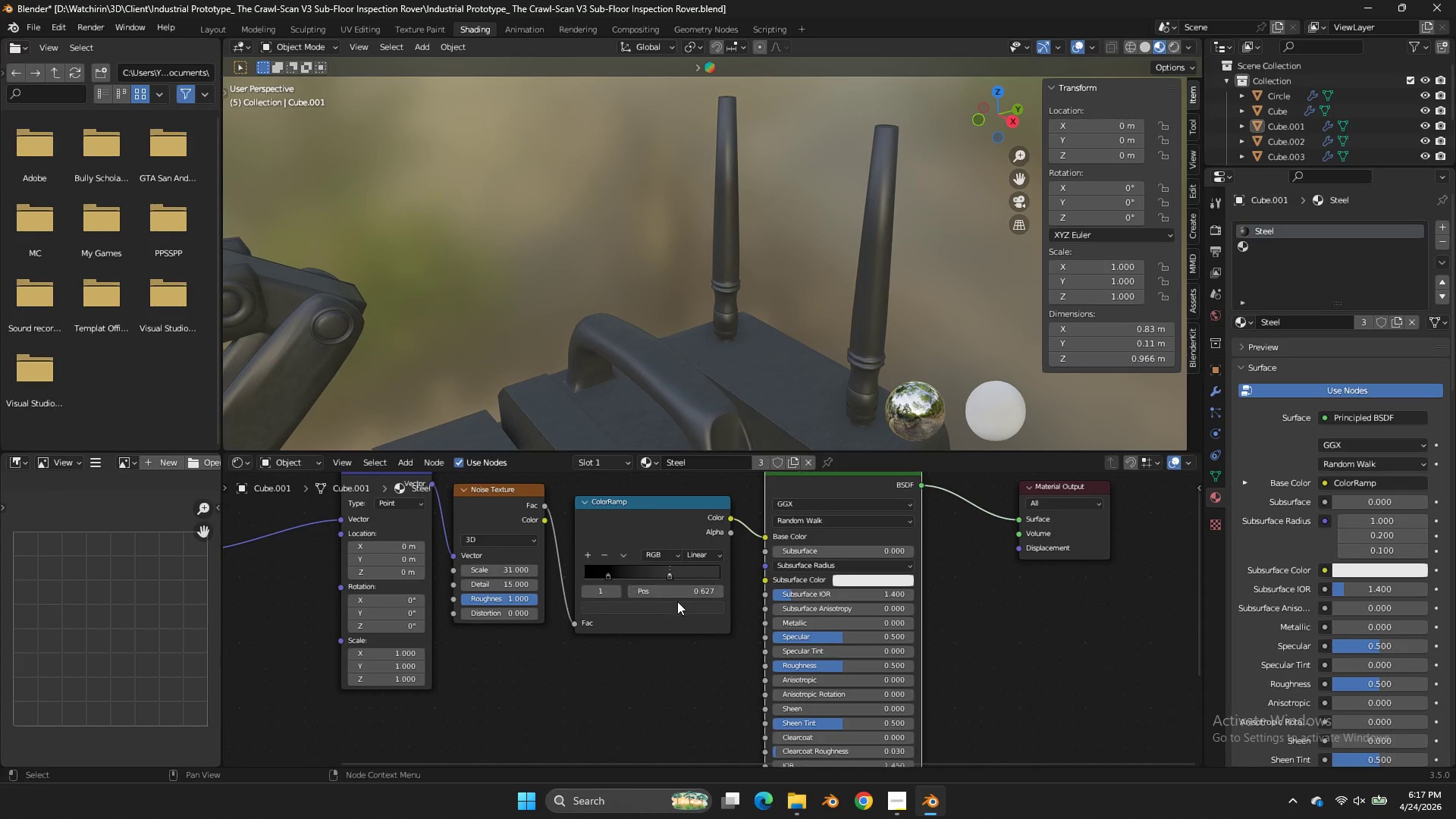 
scroll: coordinate [694, 556], scroll_direction: up, amount: 4.0
 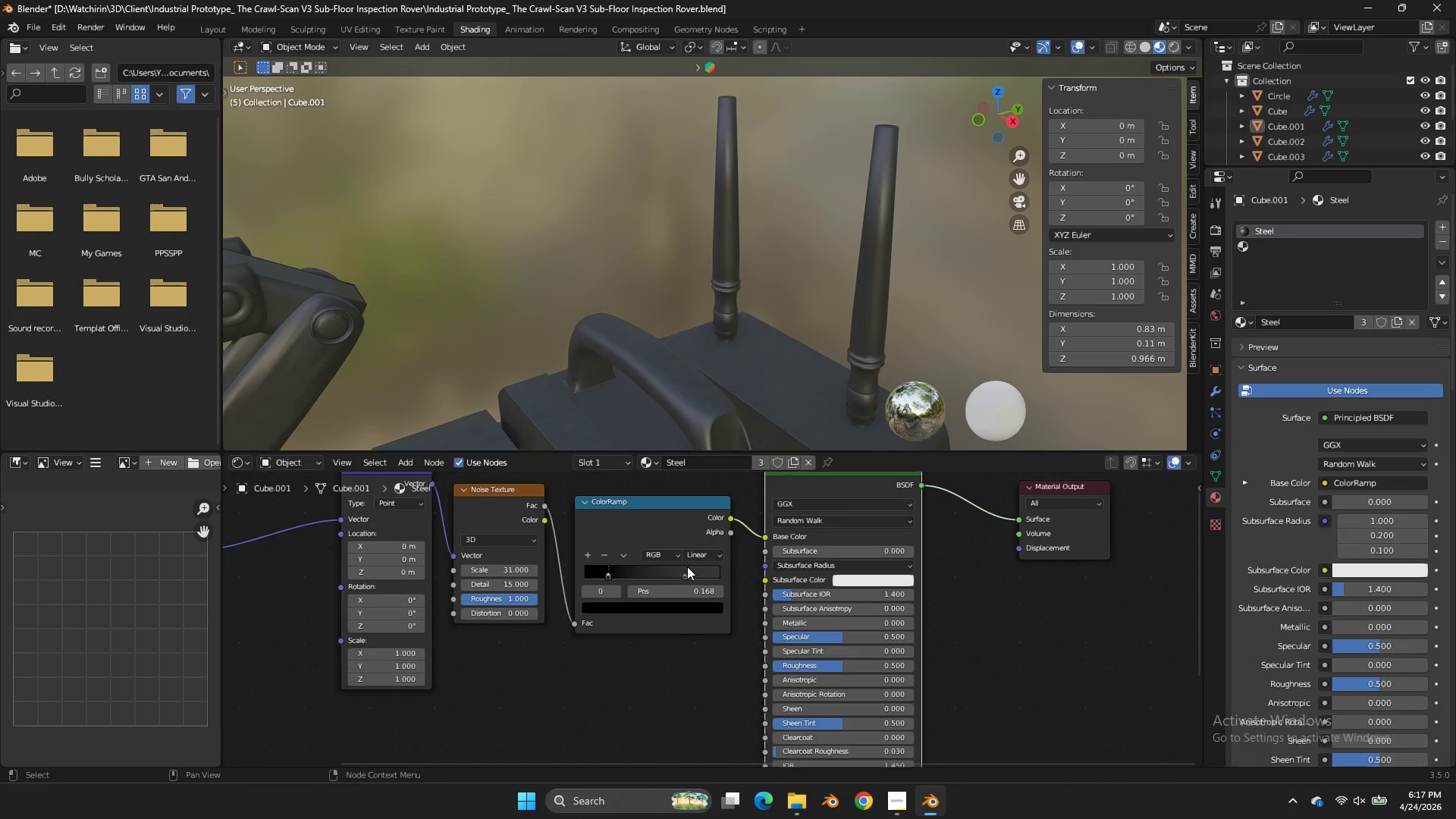 
left_click([677, 601])
 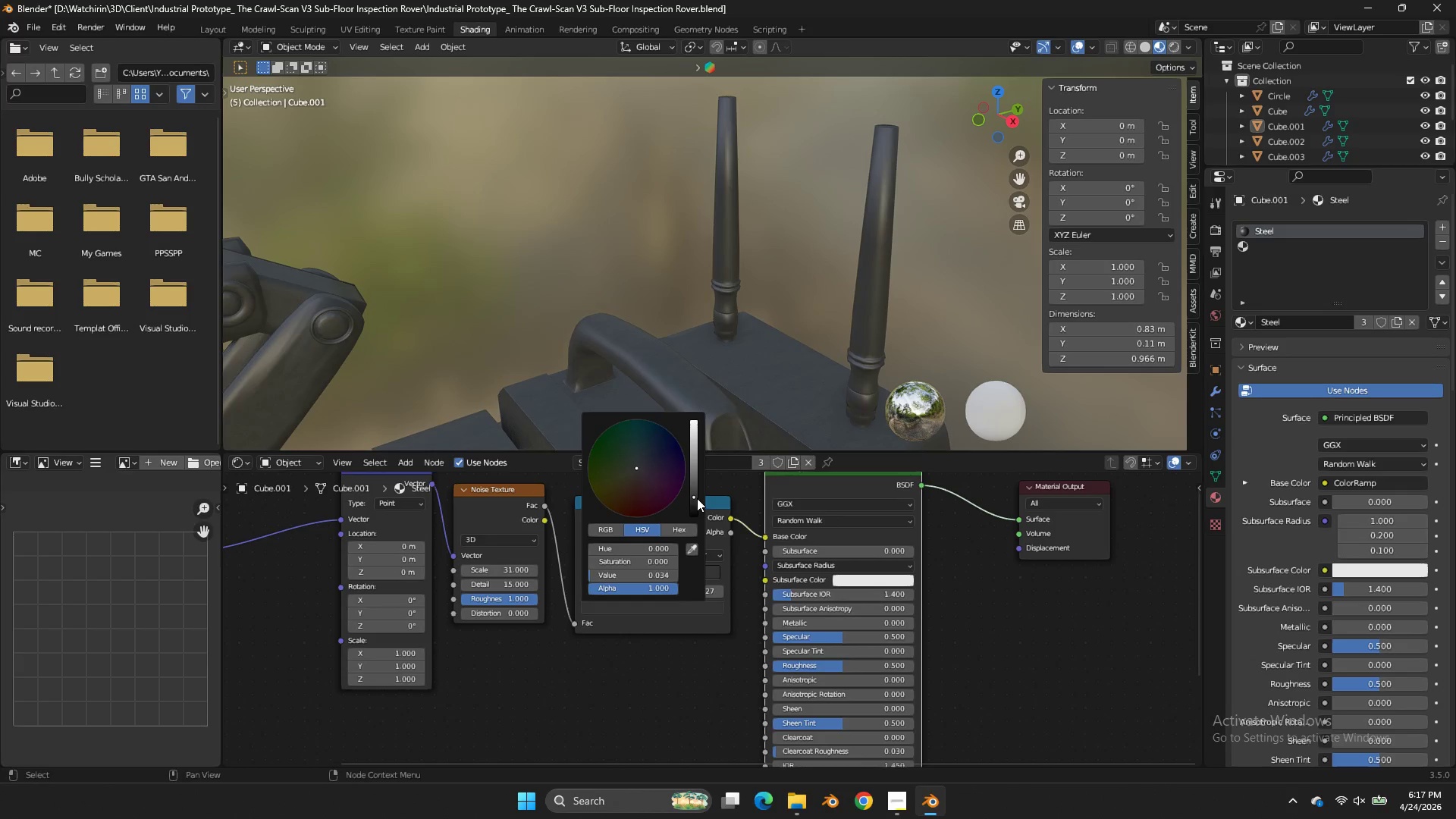 
left_click([695, 502])
 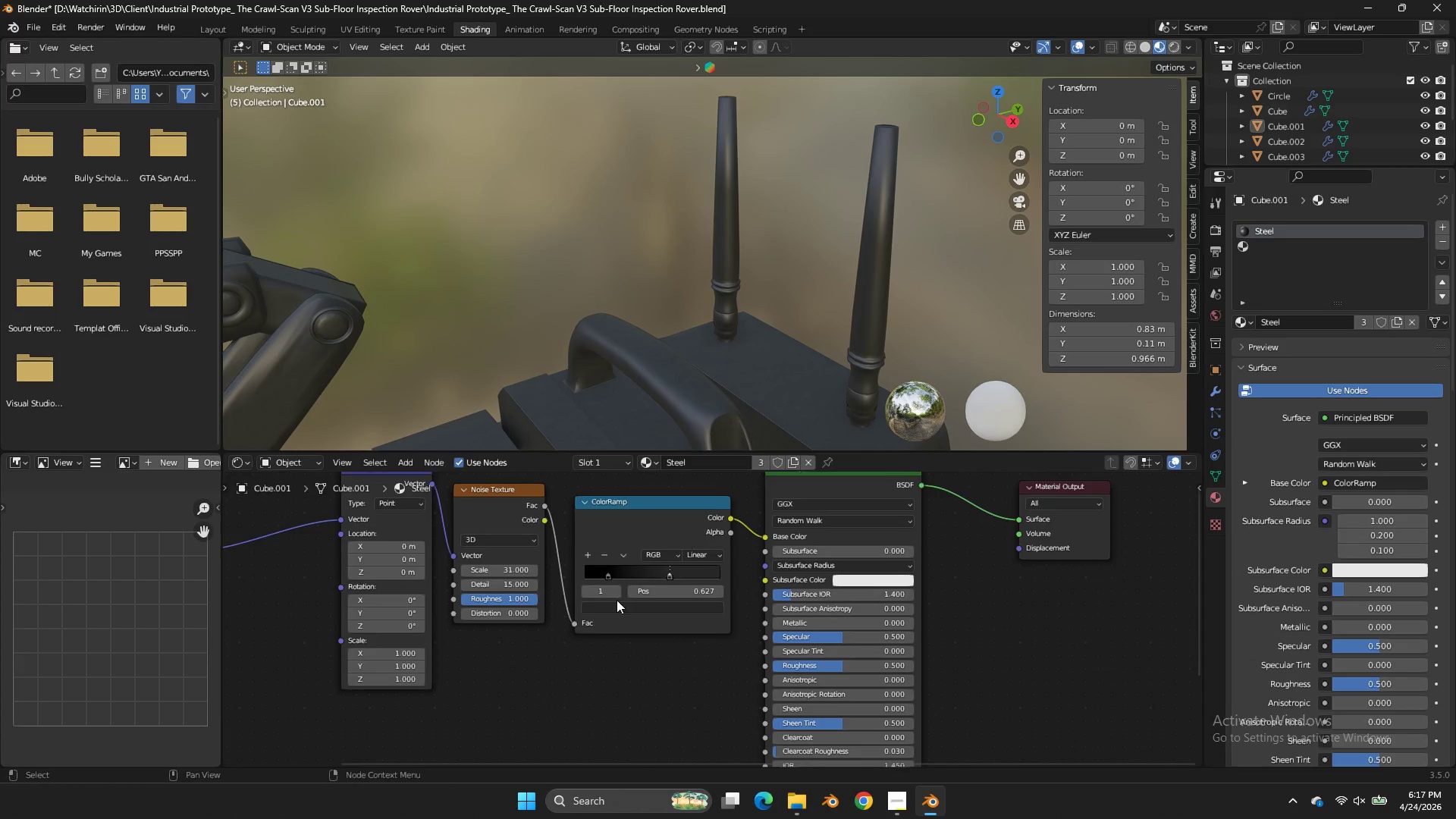 
scroll: coordinate [613, 597], scroll_direction: up, amount: 5.0
 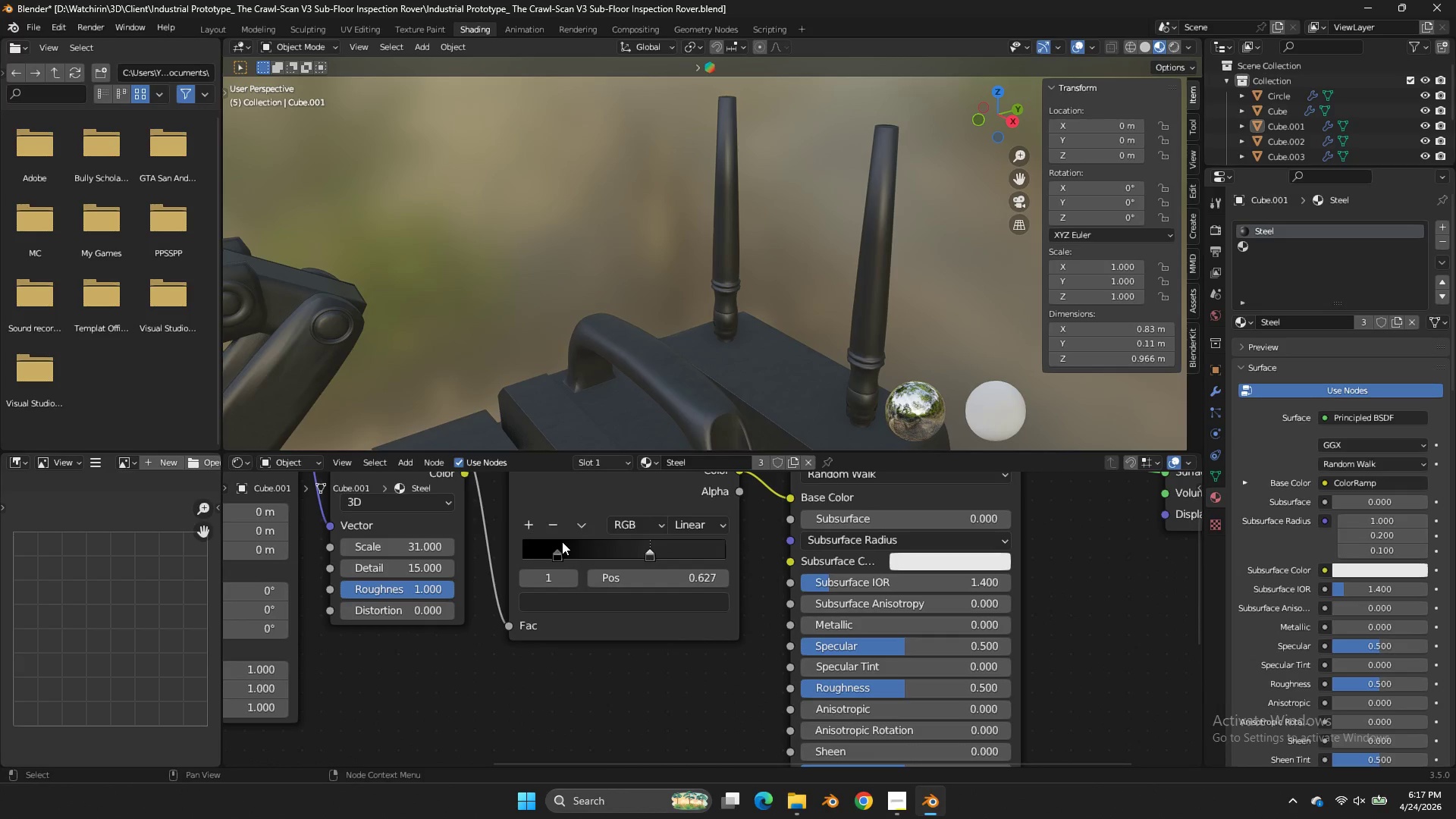 
left_click_drag(start_coordinate=[560, 541], to_coordinate=[626, 502])
 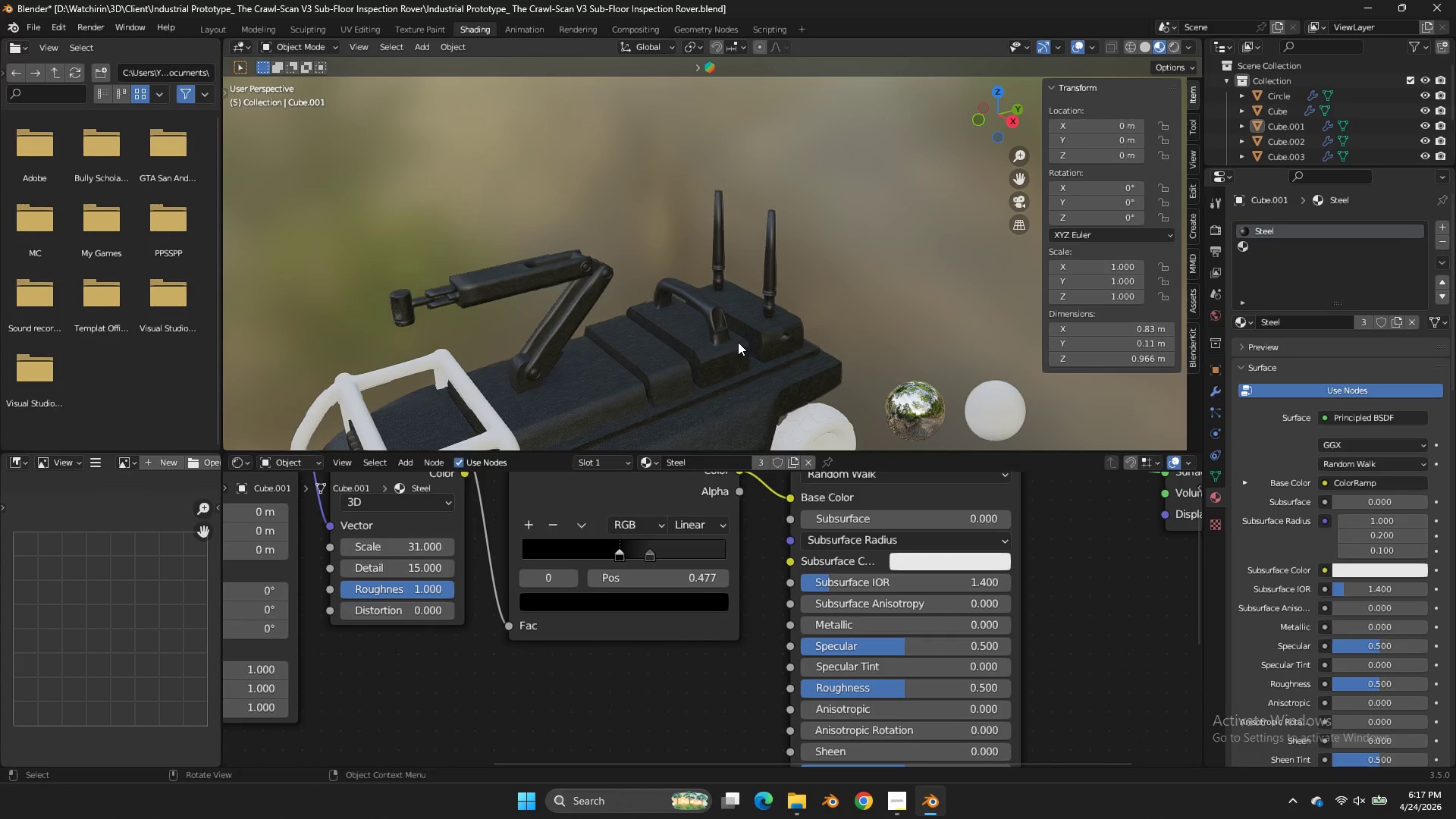 
scroll: coordinate [870, 334], scroll_direction: down, amount: 6.0
 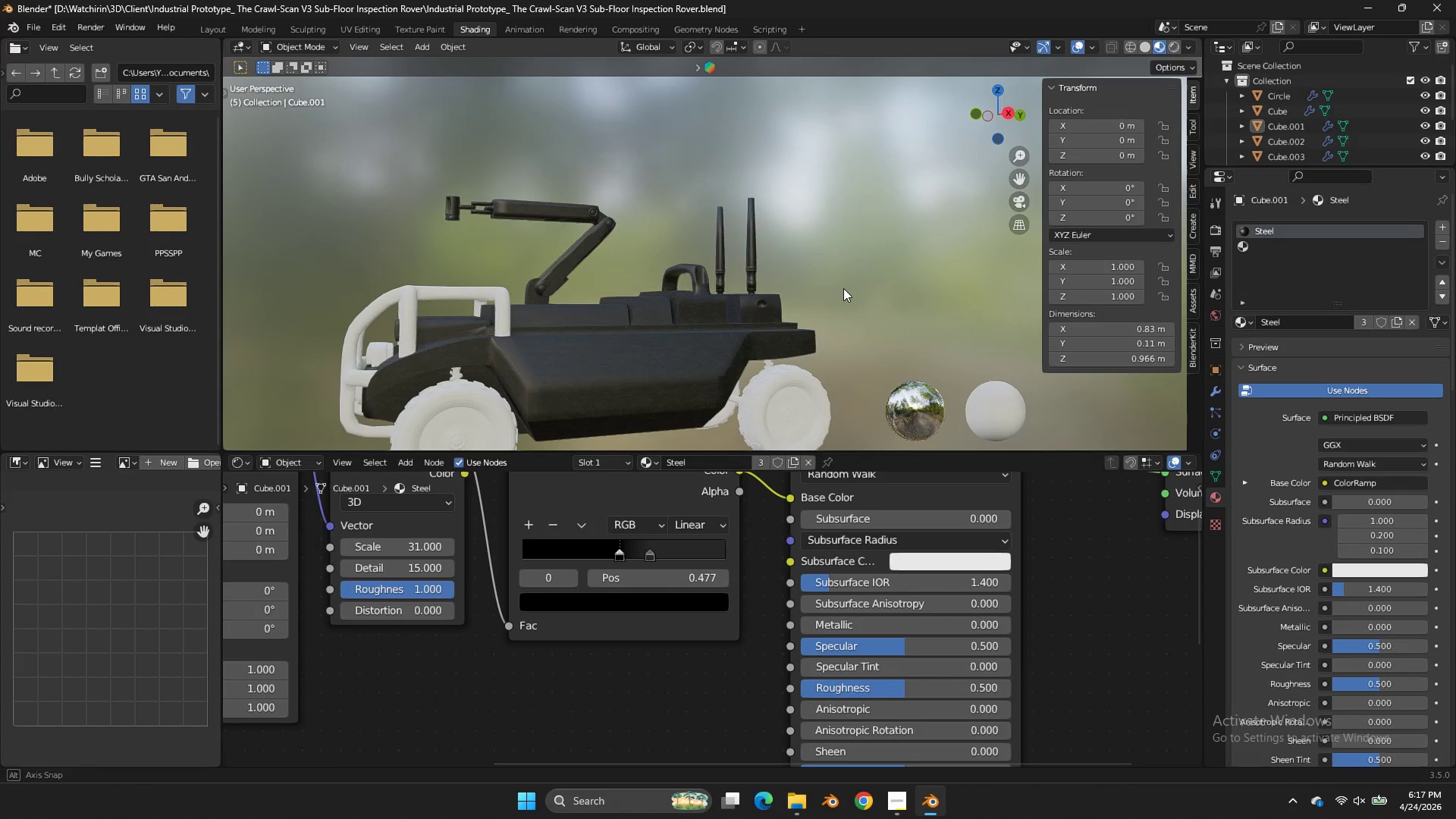 
scroll: coordinate [792, 356], scroll_direction: up, amount: 3.0
 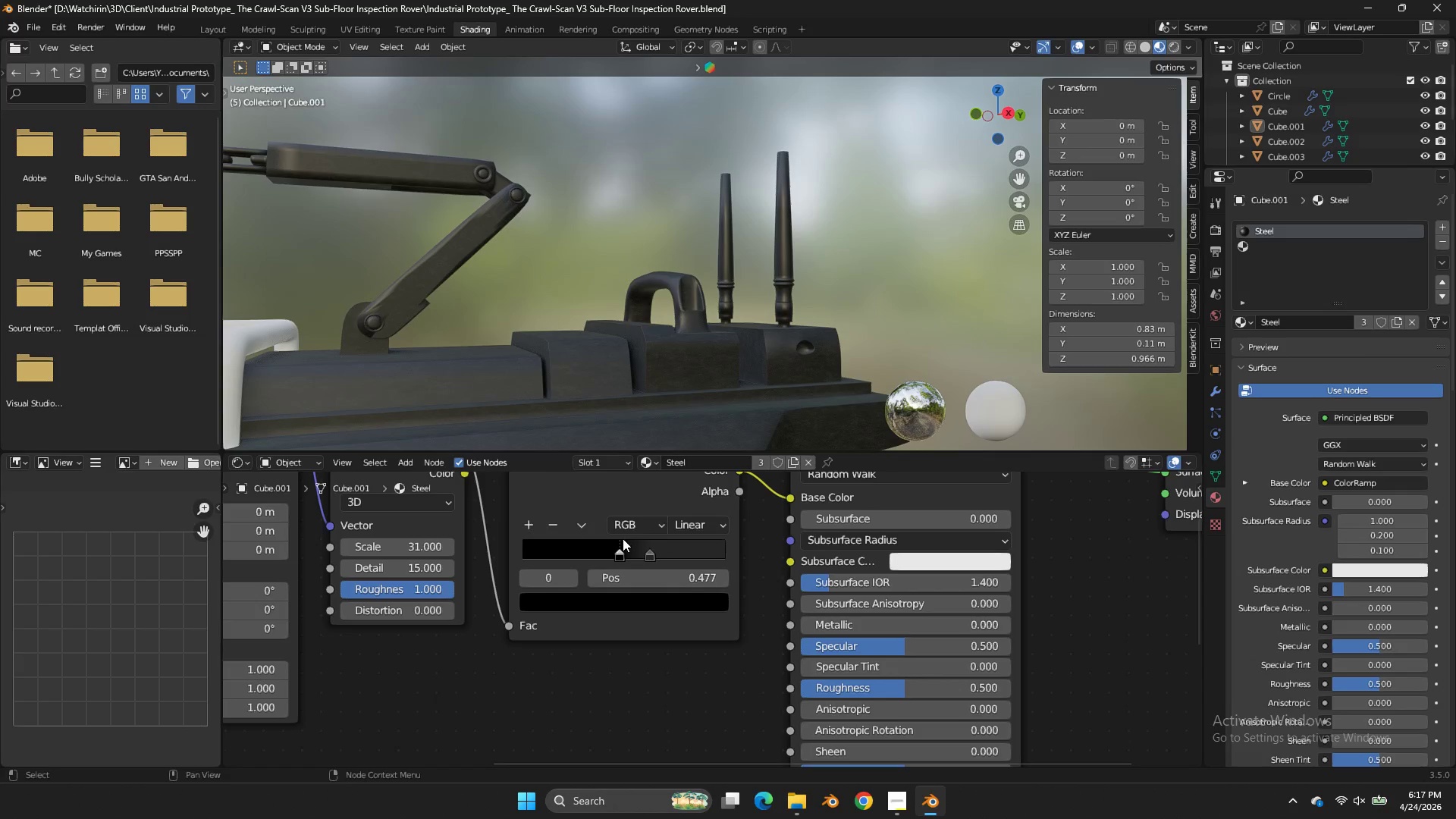 
left_click_drag(start_coordinate=[620, 540], to_coordinate=[601, 547])
 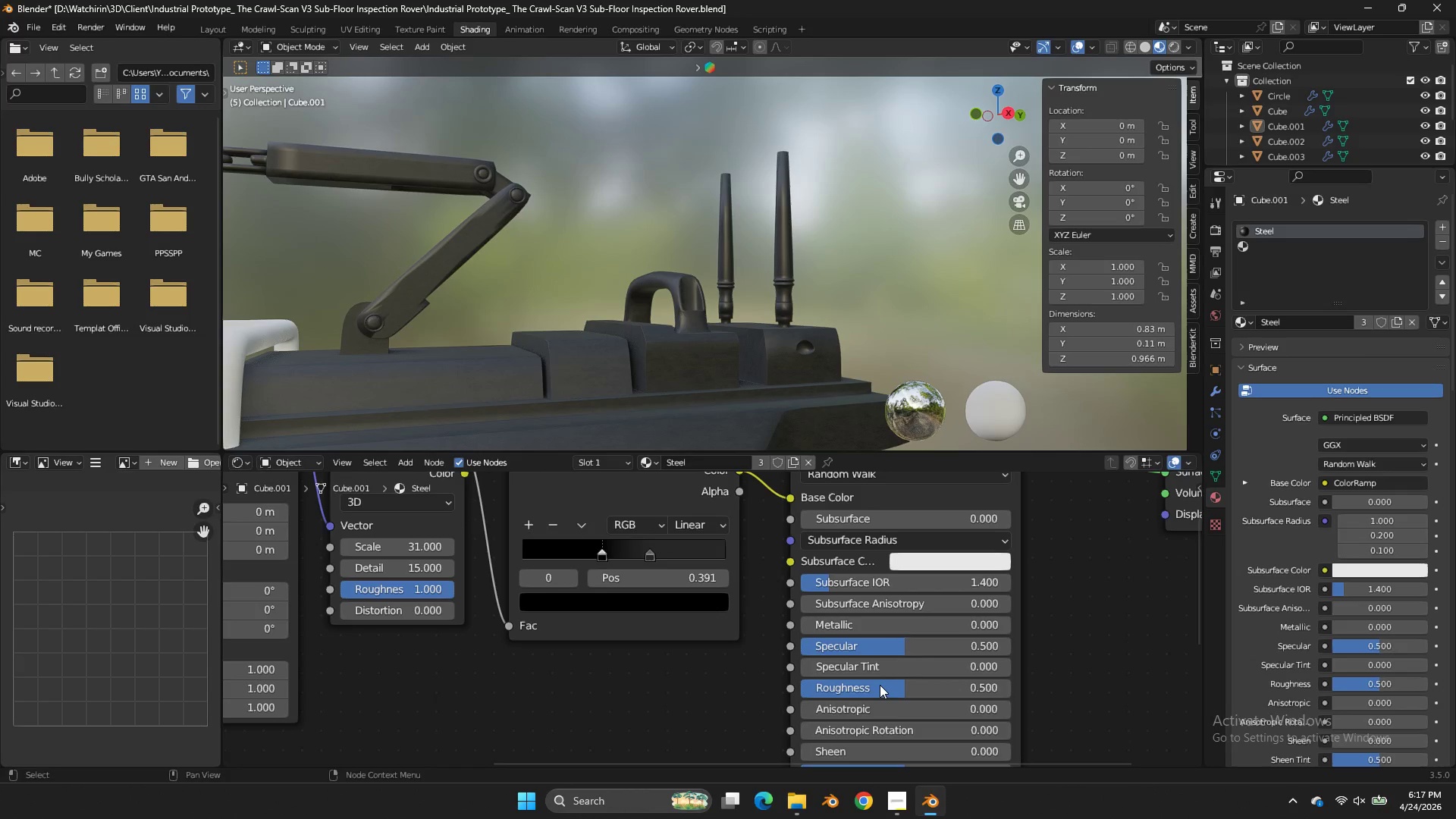 
left_click_drag(start_coordinate=[892, 627], to_coordinate=[548, 410])
 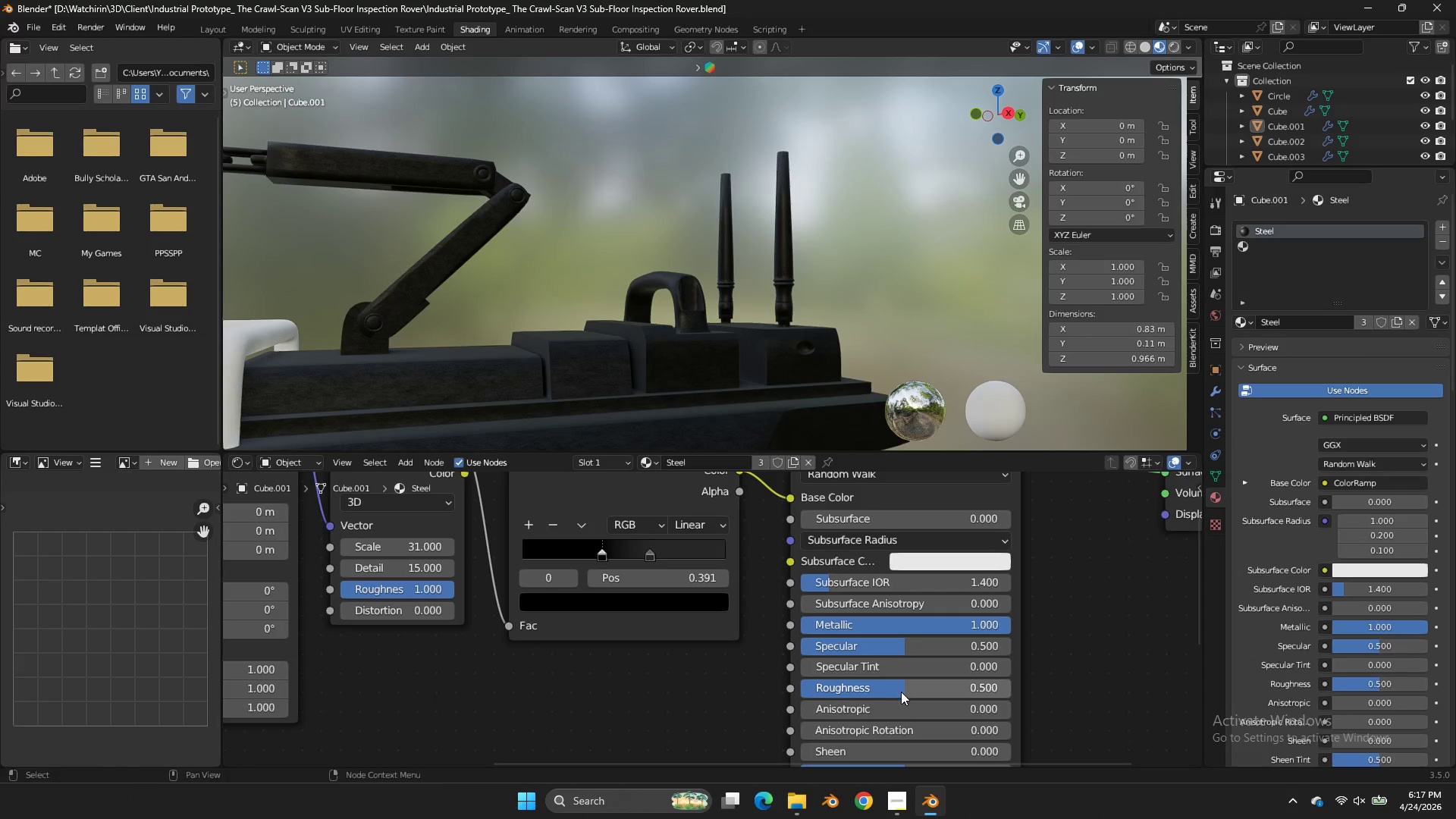 
left_click_drag(start_coordinate=[905, 696], to_coordinate=[877, 322])
 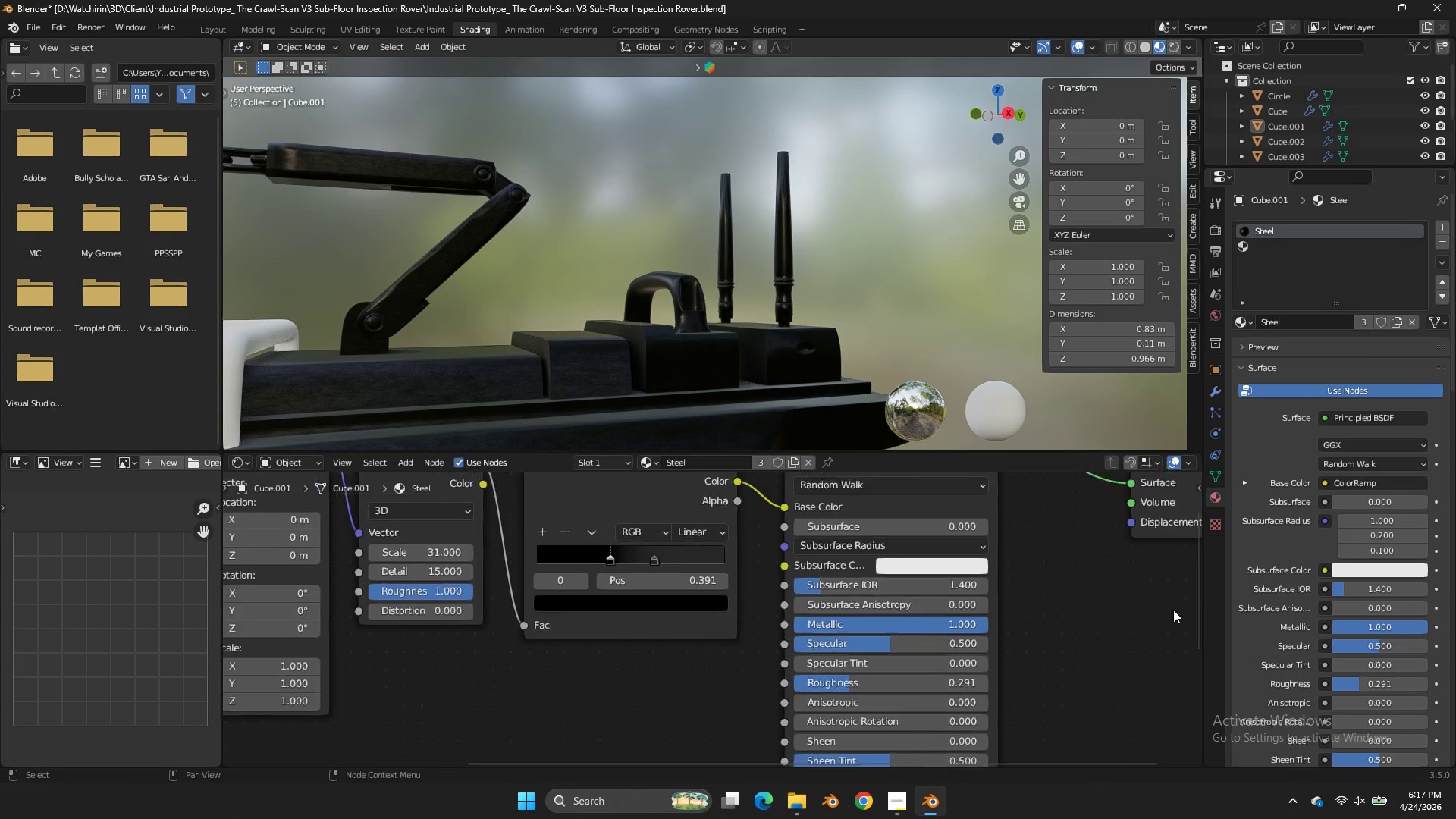 
scroll: coordinate [1271, 610], scroll_direction: down, amount: 23.0
 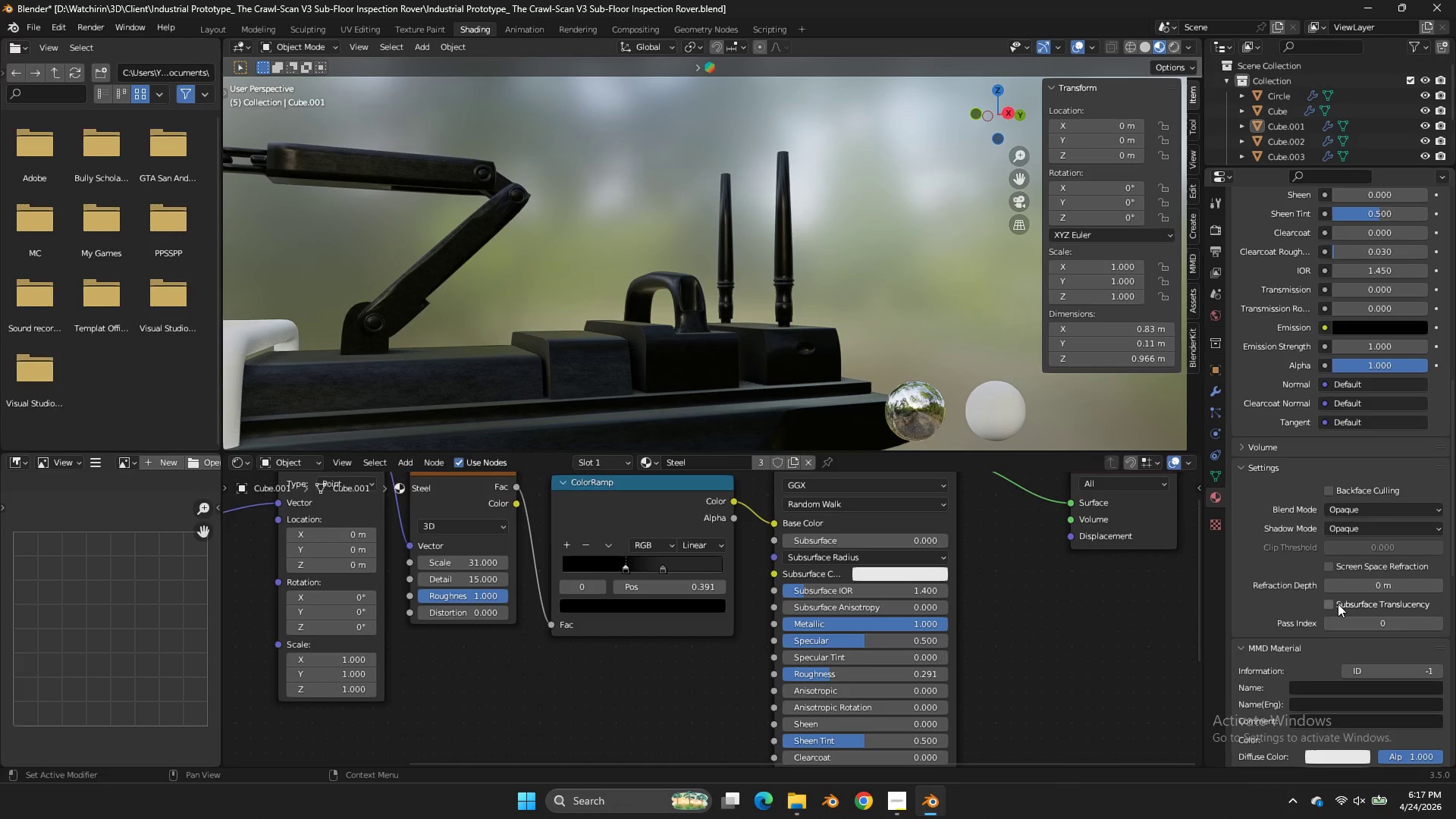 
left_click([1333, 565])
 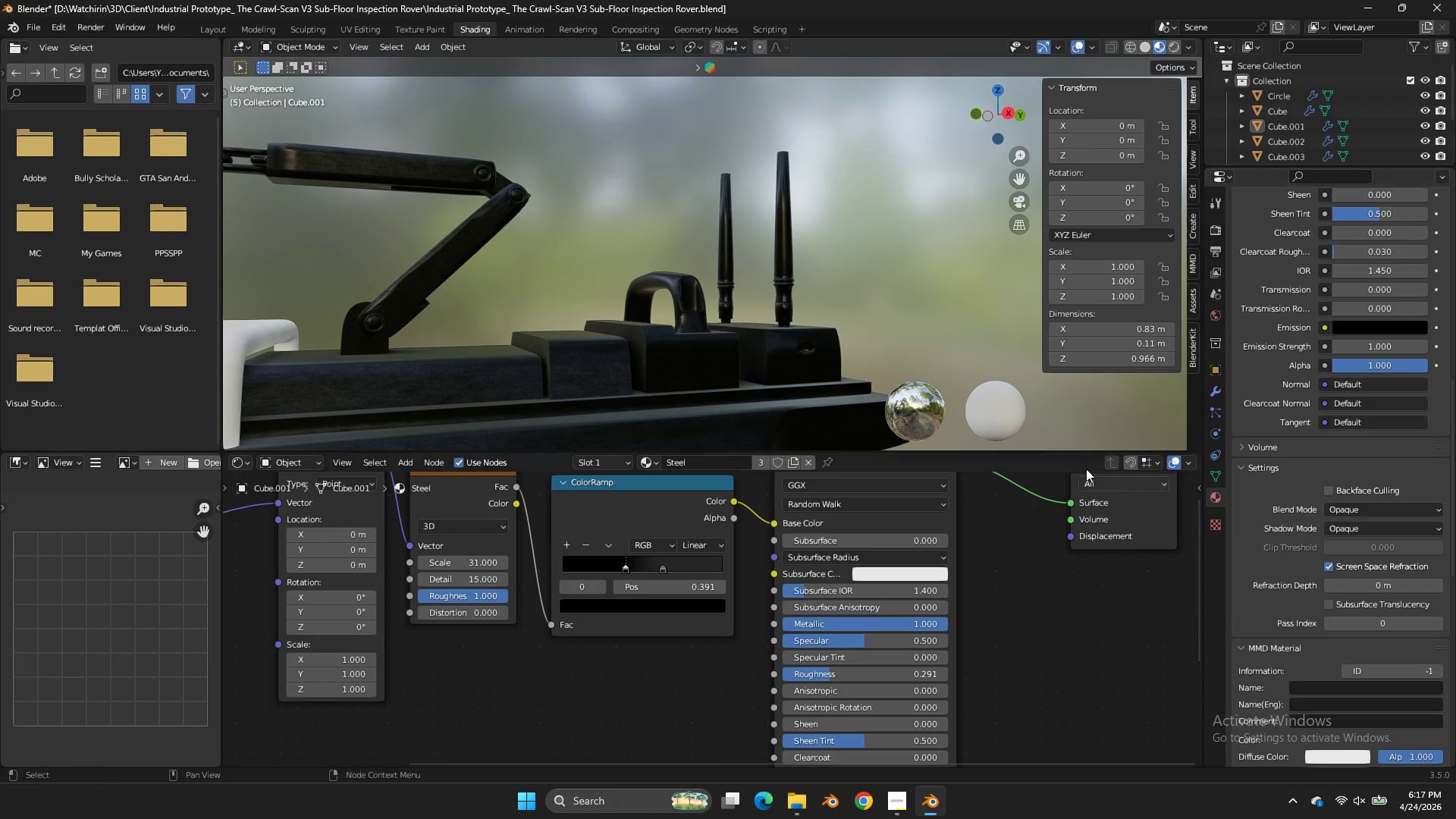 
scroll: coordinate [808, 391], scroll_direction: up, amount: 5.0
 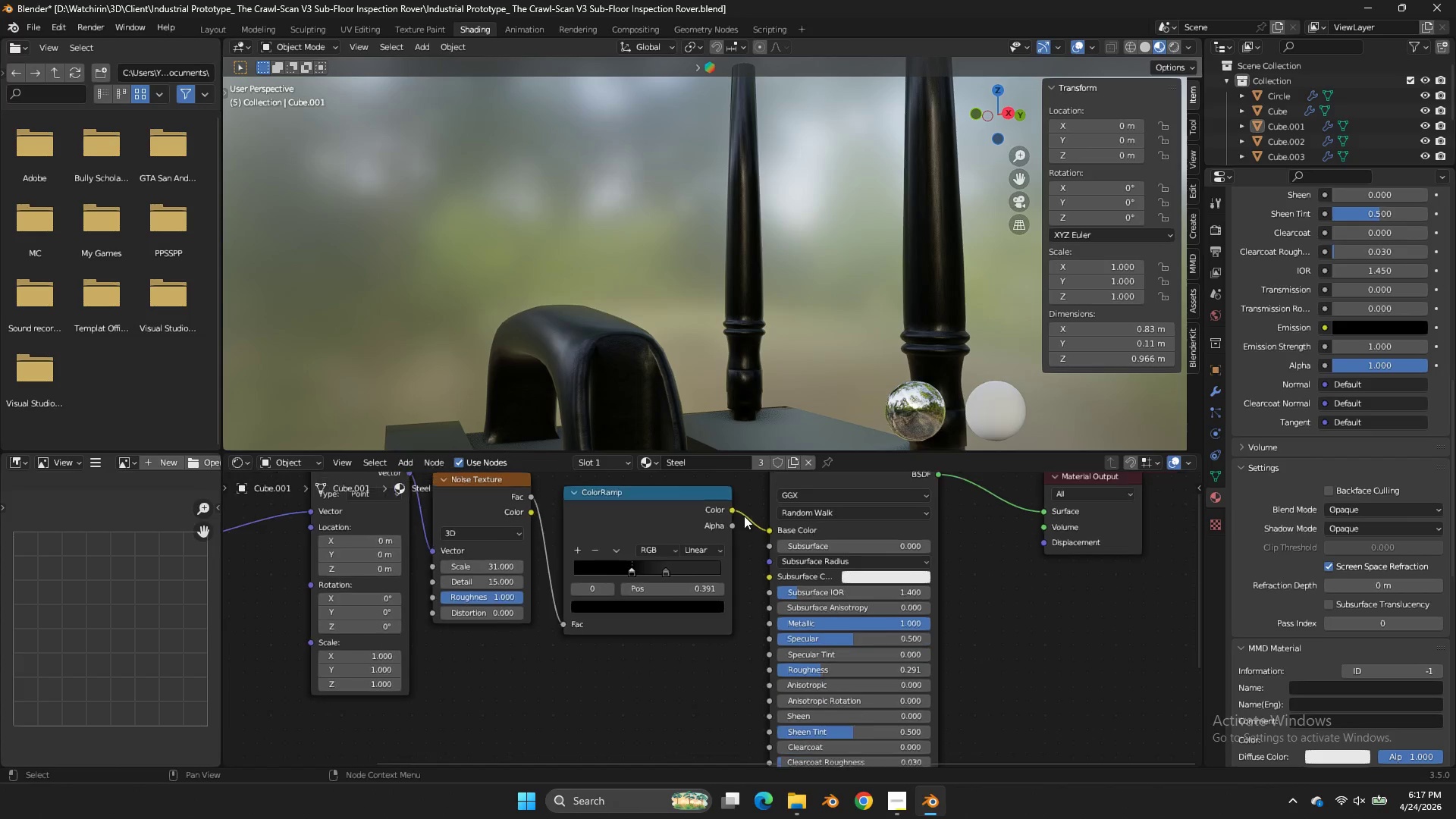 
scroll: coordinate [737, 522], scroll_direction: down, amount: 2.0
 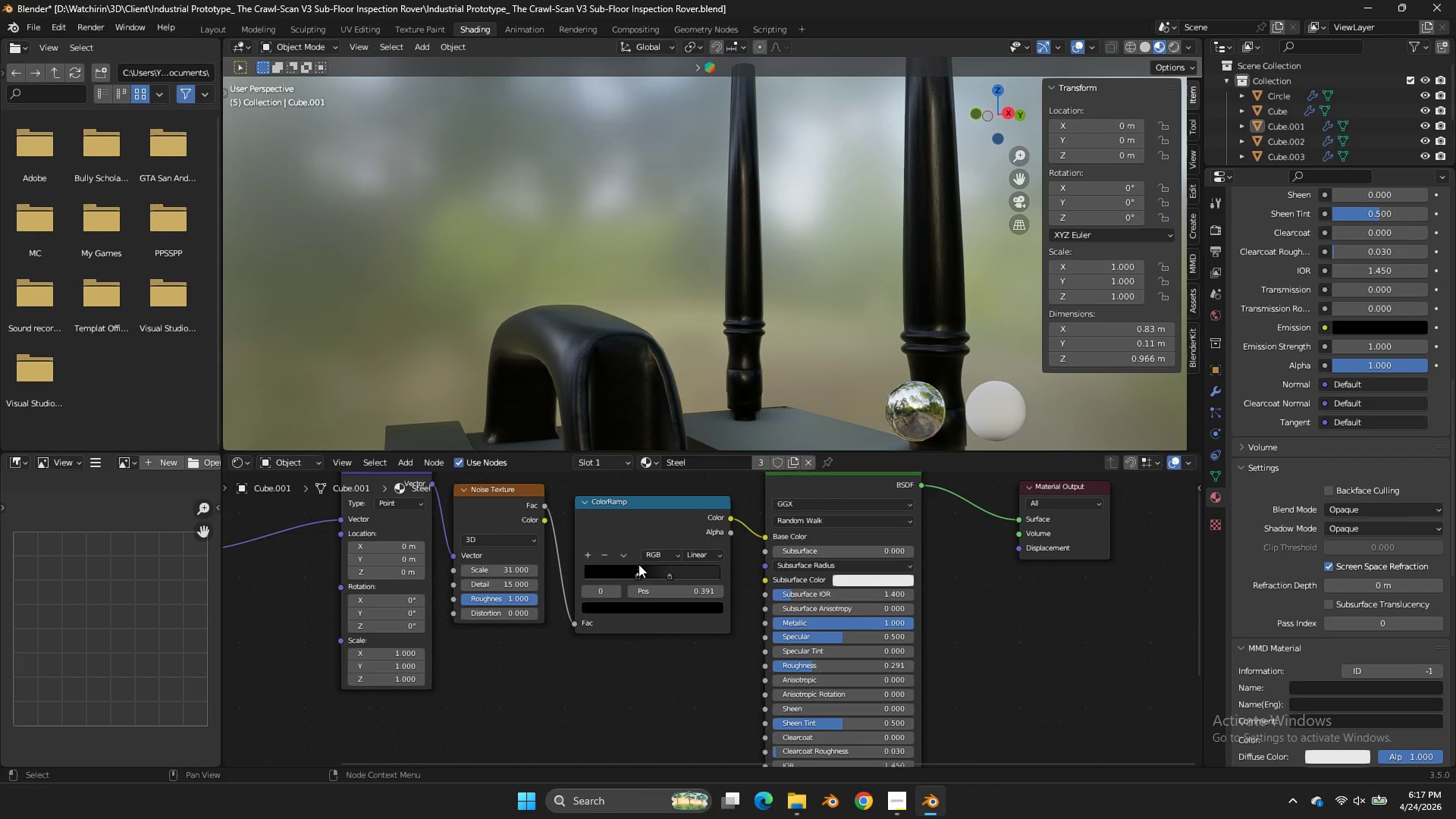 
left_click_drag(start_coordinate=[629, 567], to_coordinate=[606, 569])
 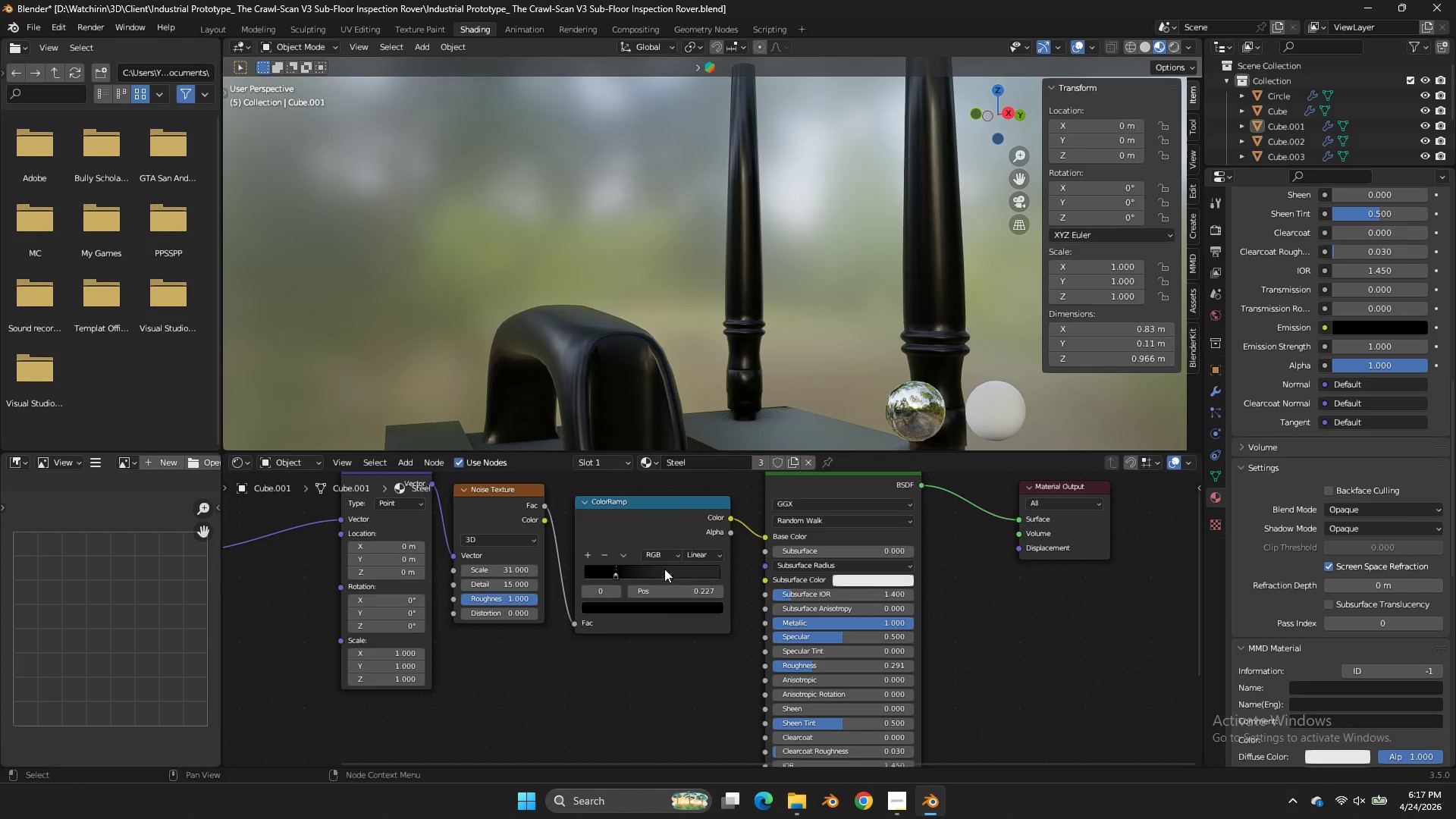 
left_click([664, 569])
 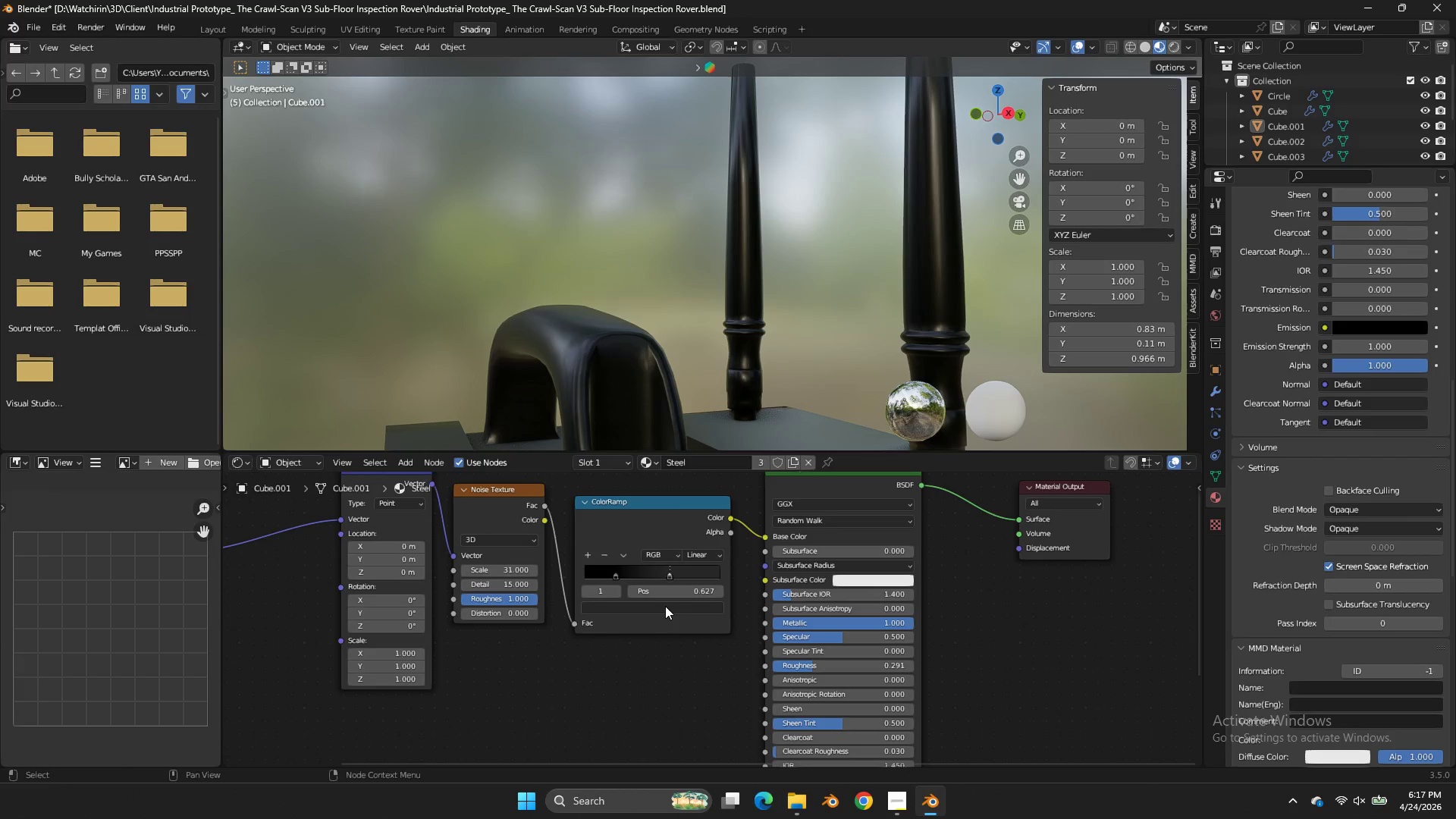 
left_click_drag(start_coordinate=[665, 606], to_coordinate=[670, 602])
 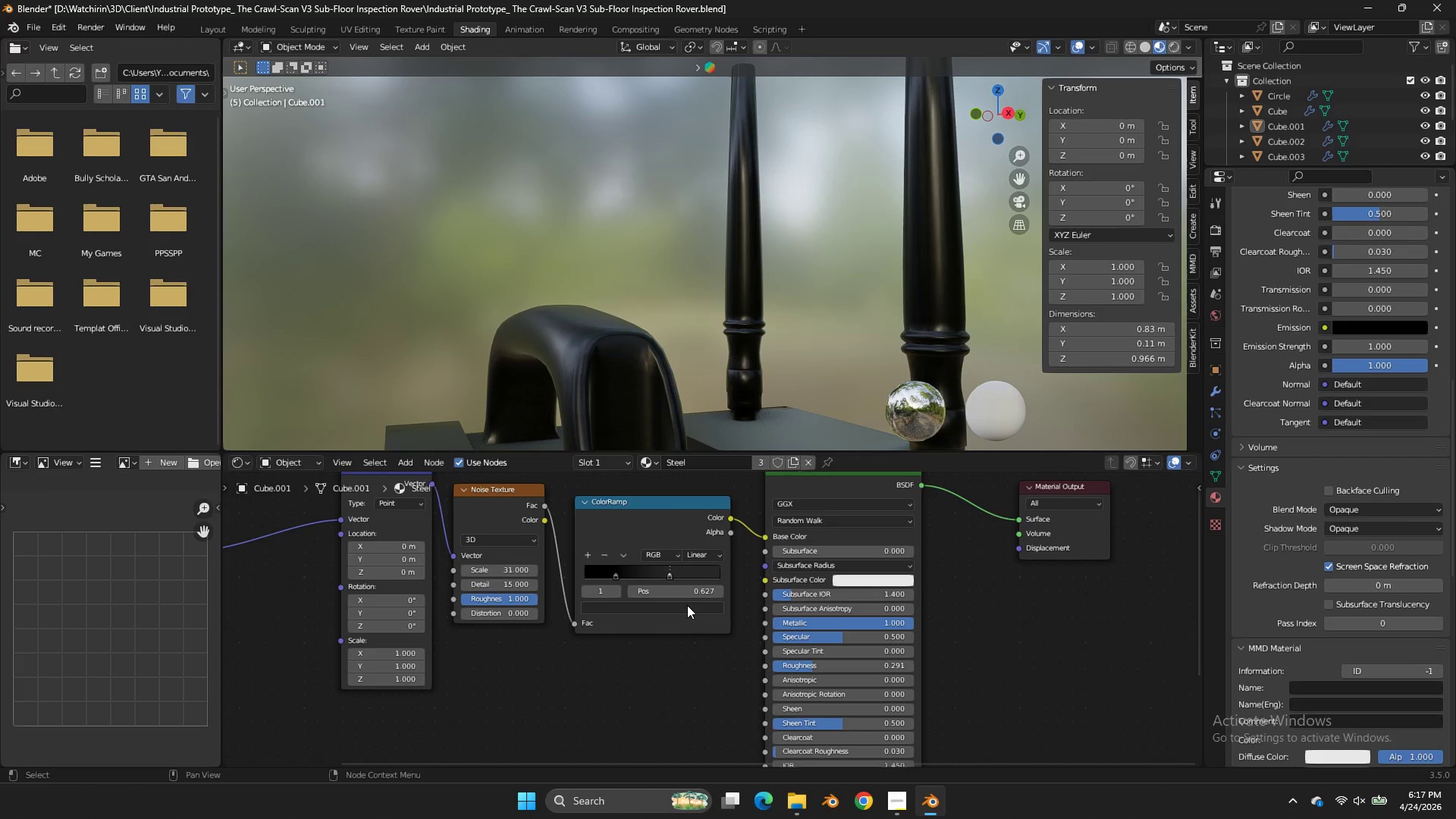 
left_click([687, 605])
 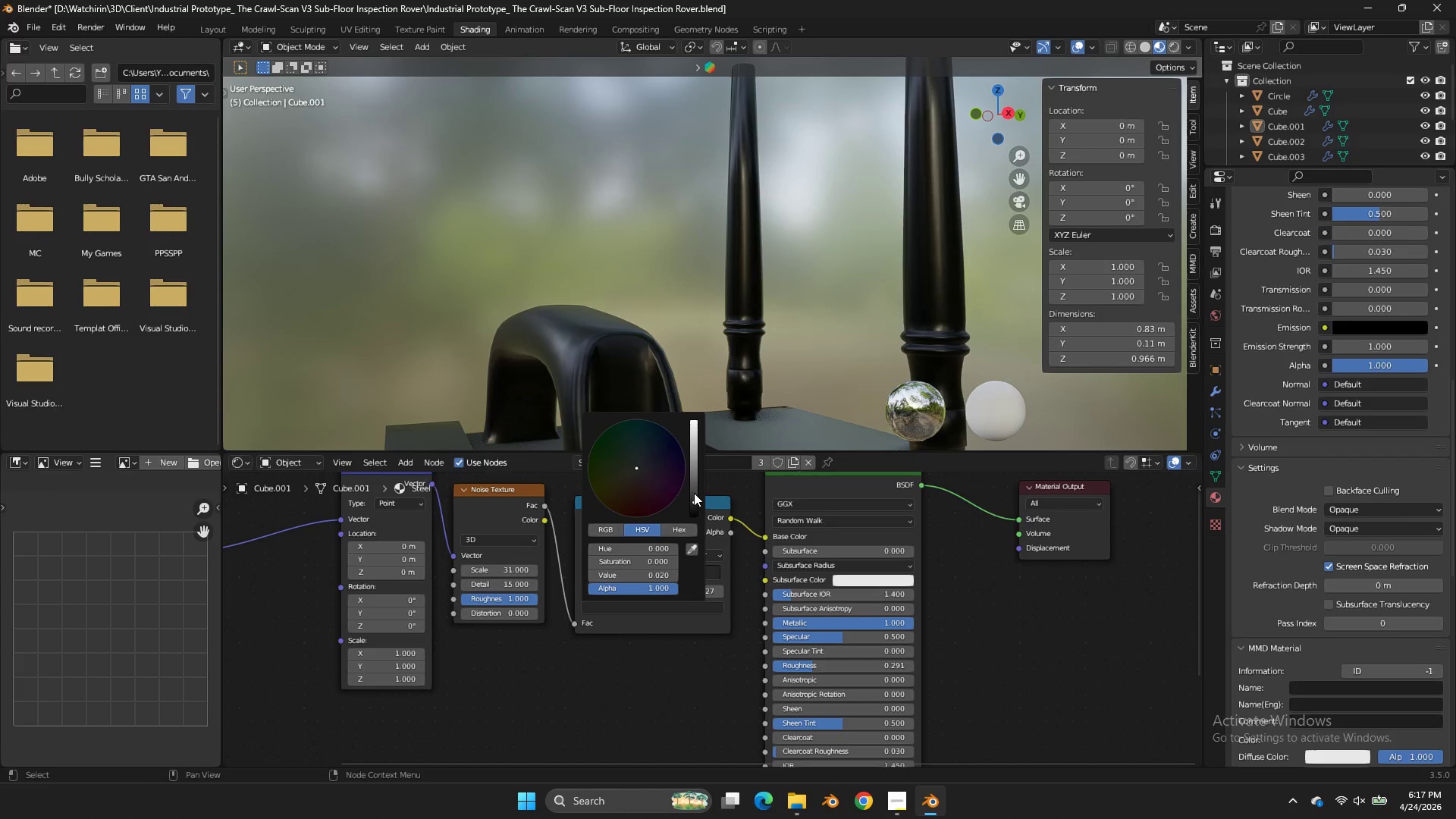 
left_click_drag(start_coordinate=[692, 491], to_coordinate=[699, 459])
 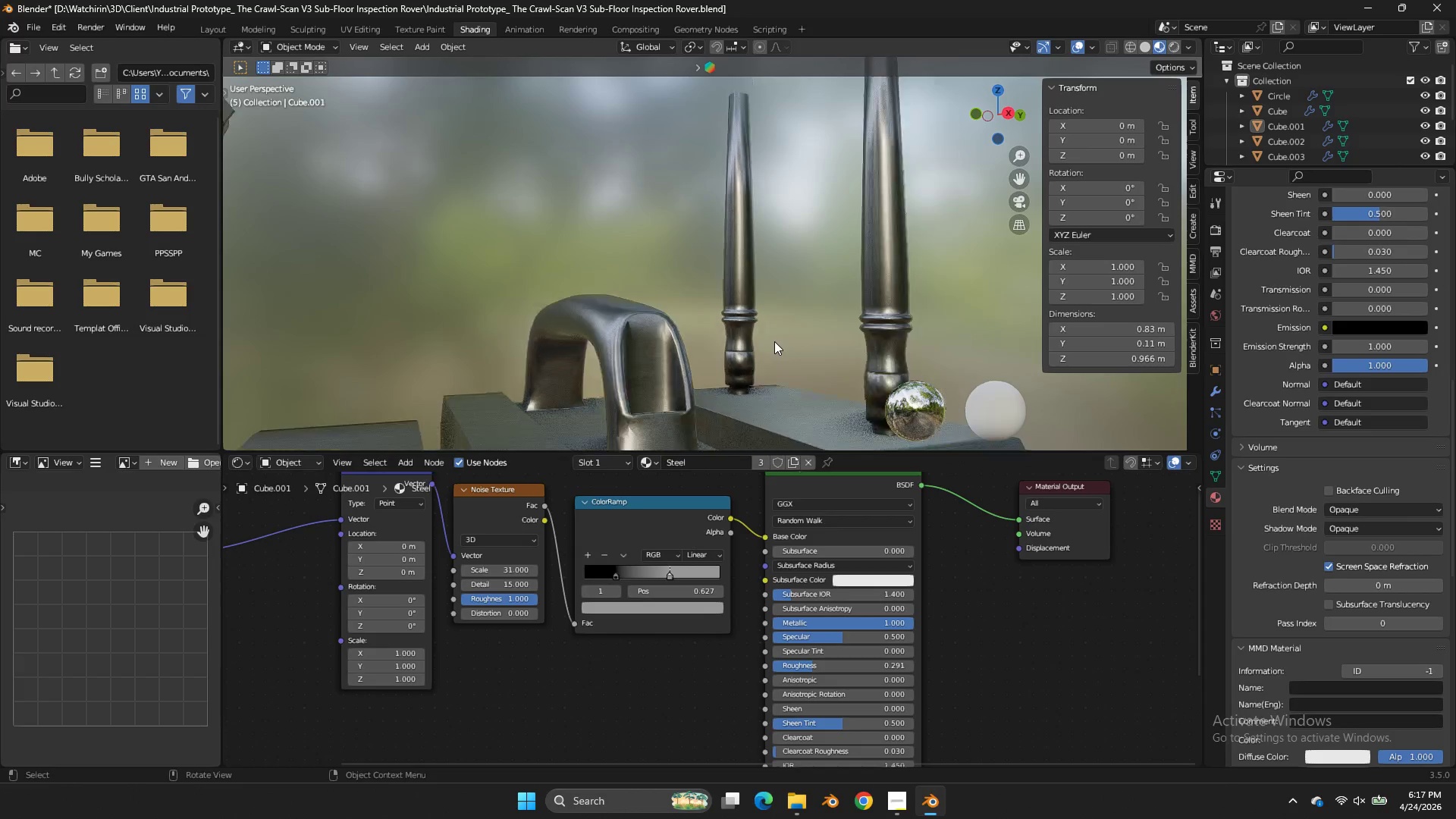 
scroll: coordinate [774, 341], scroll_direction: down, amount: 4.0
 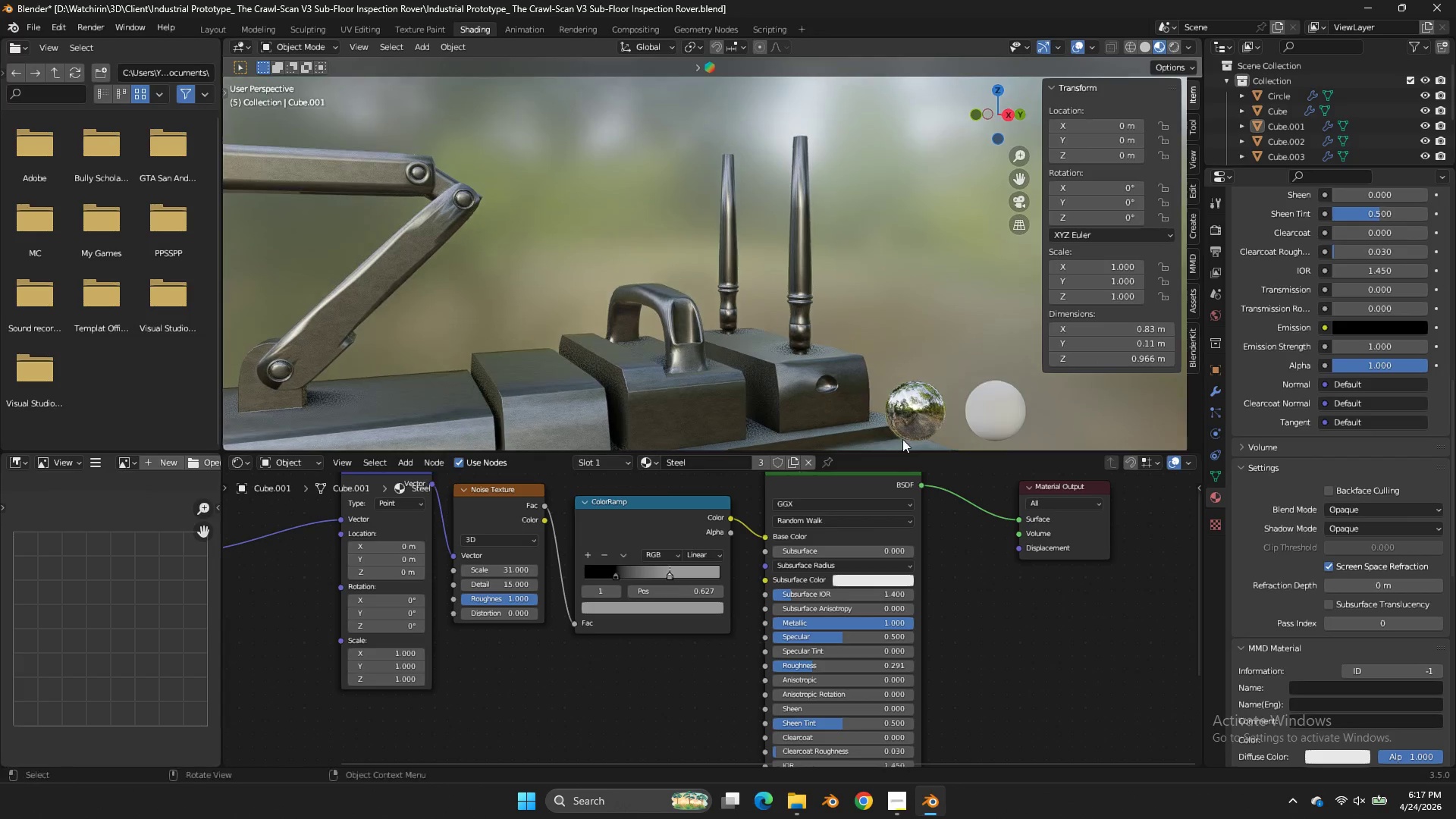 
scroll: coordinate [889, 632], scroll_direction: up, amount: 4.0
 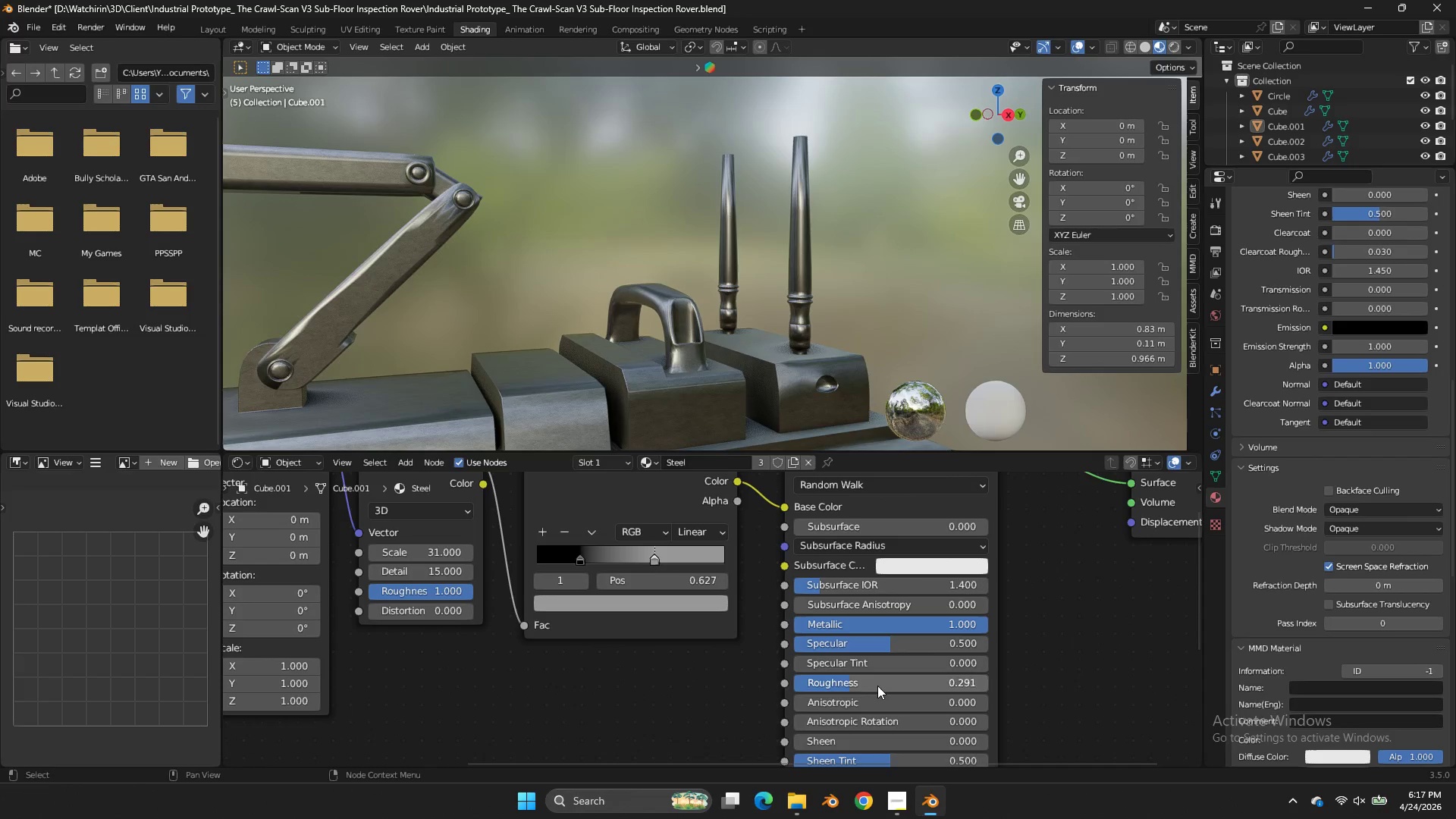 
left_click_drag(start_coordinate=[877, 686], to_coordinate=[576, 479])
 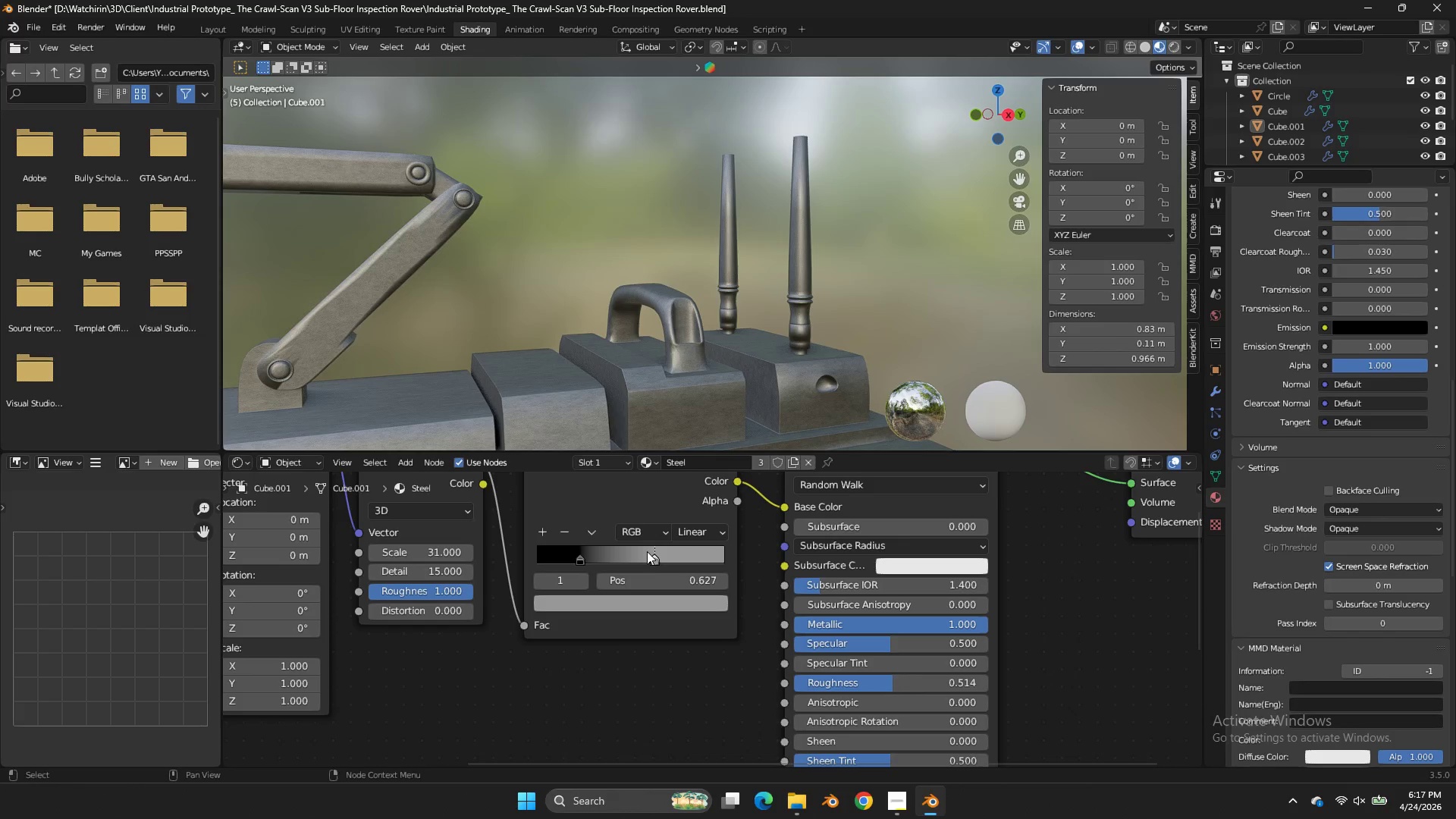 
left_click_drag(start_coordinate=[647, 551], to_coordinate=[647, 557])
 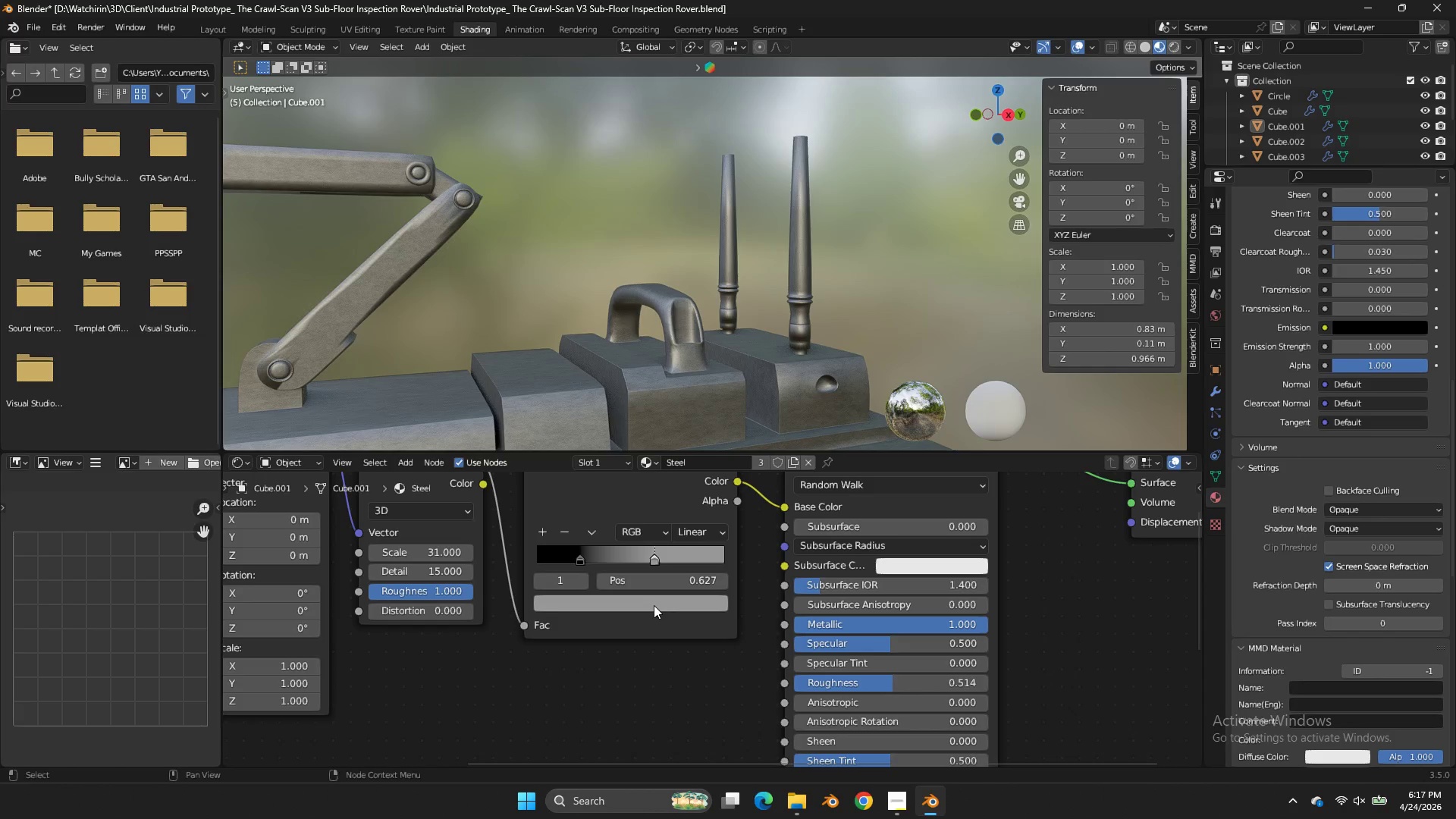 
left_click_drag(start_coordinate=[654, 605], to_coordinate=[658, 602])
 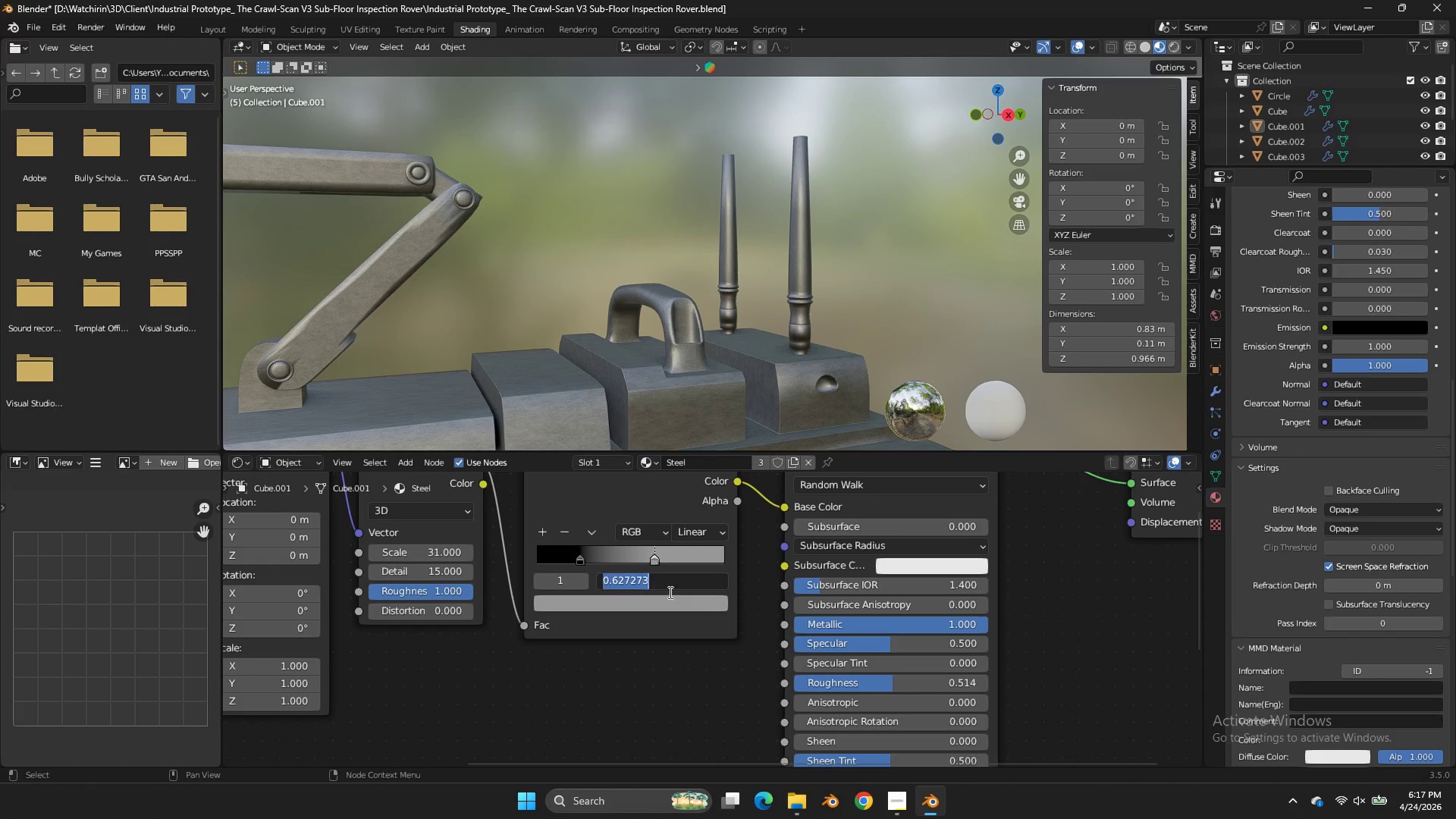 
double_click([669, 601])
 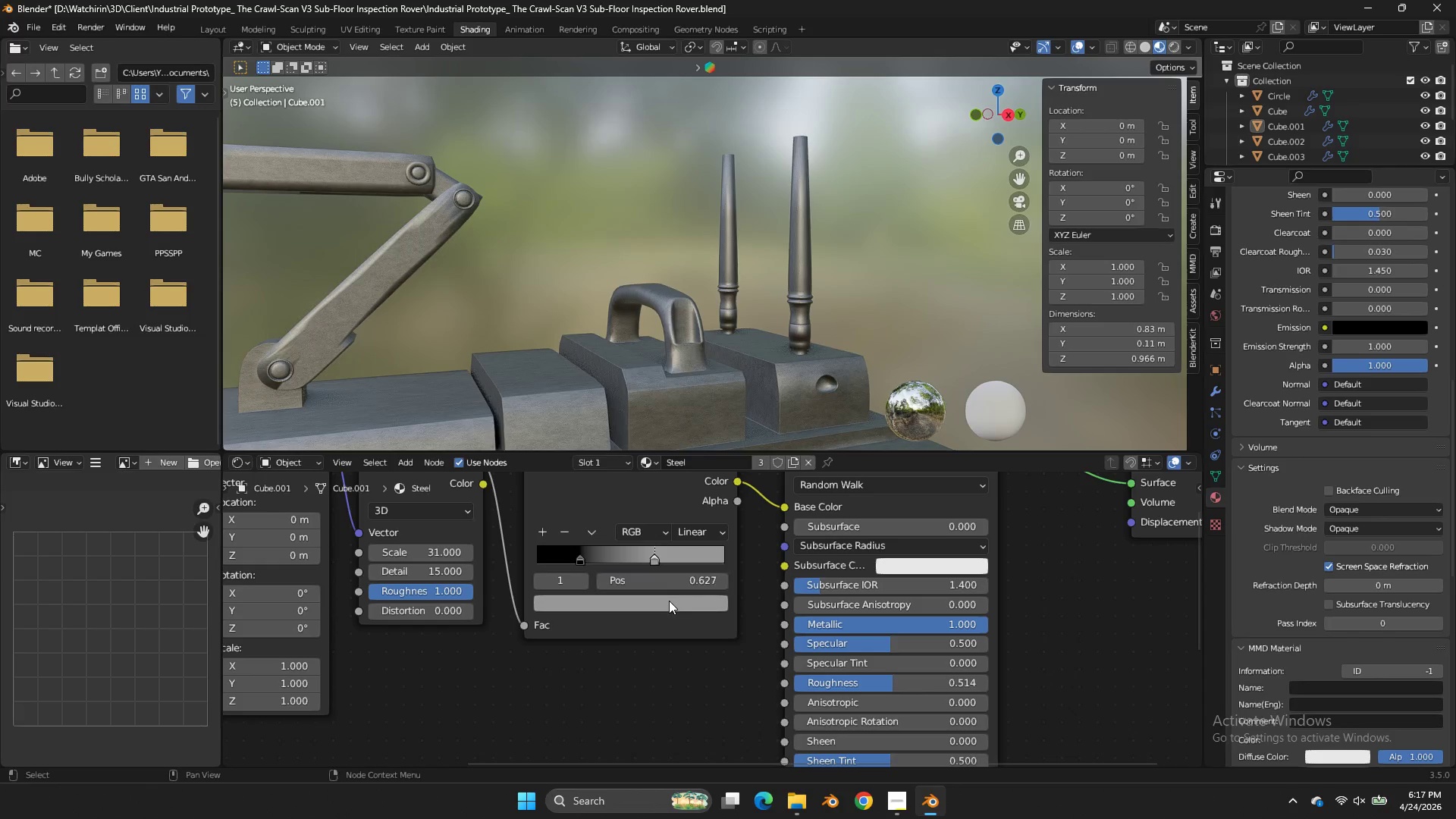 
triple_click([669, 601])
 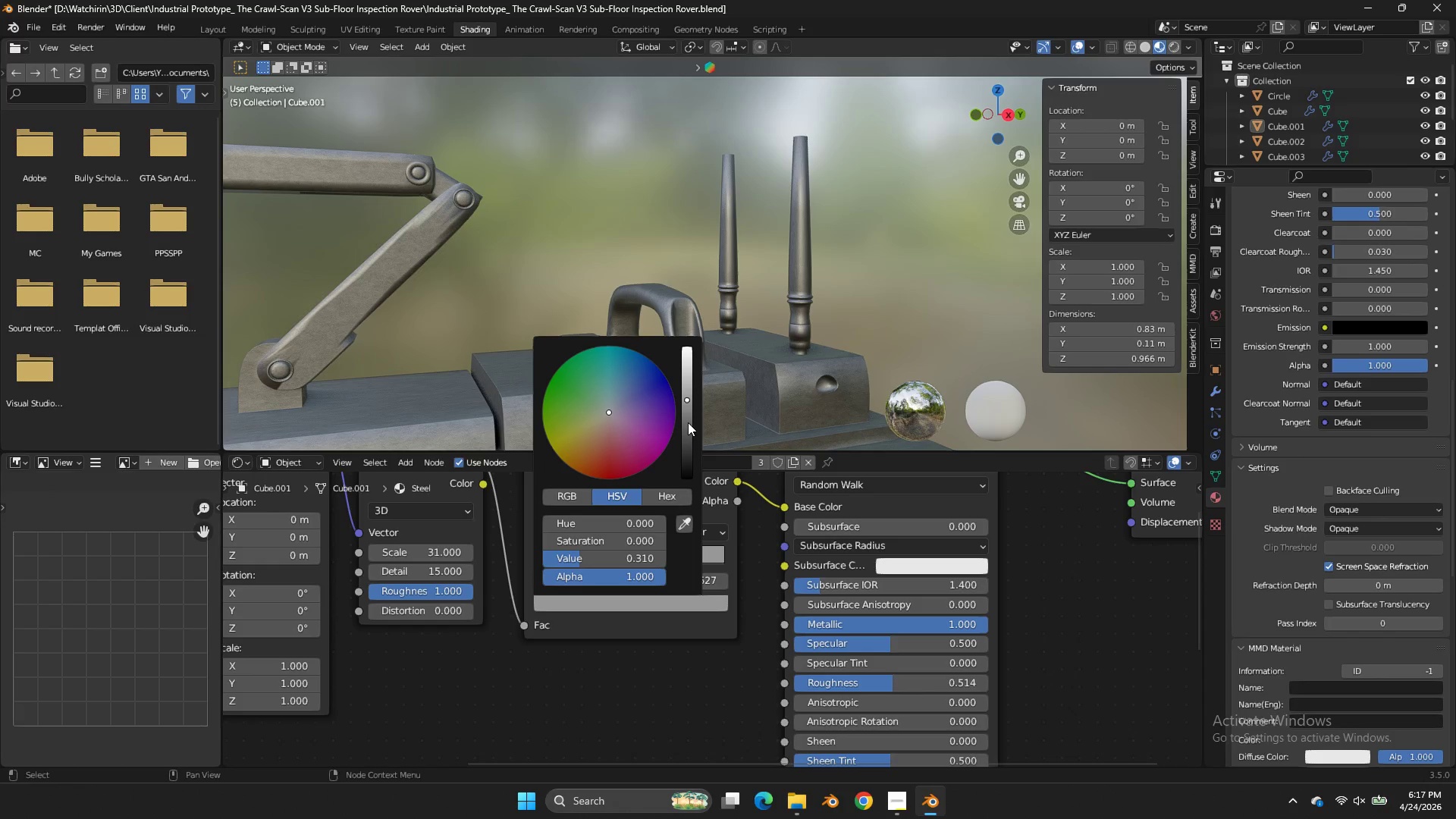 
left_click_drag(start_coordinate=[688, 422], to_coordinate=[701, 442])
 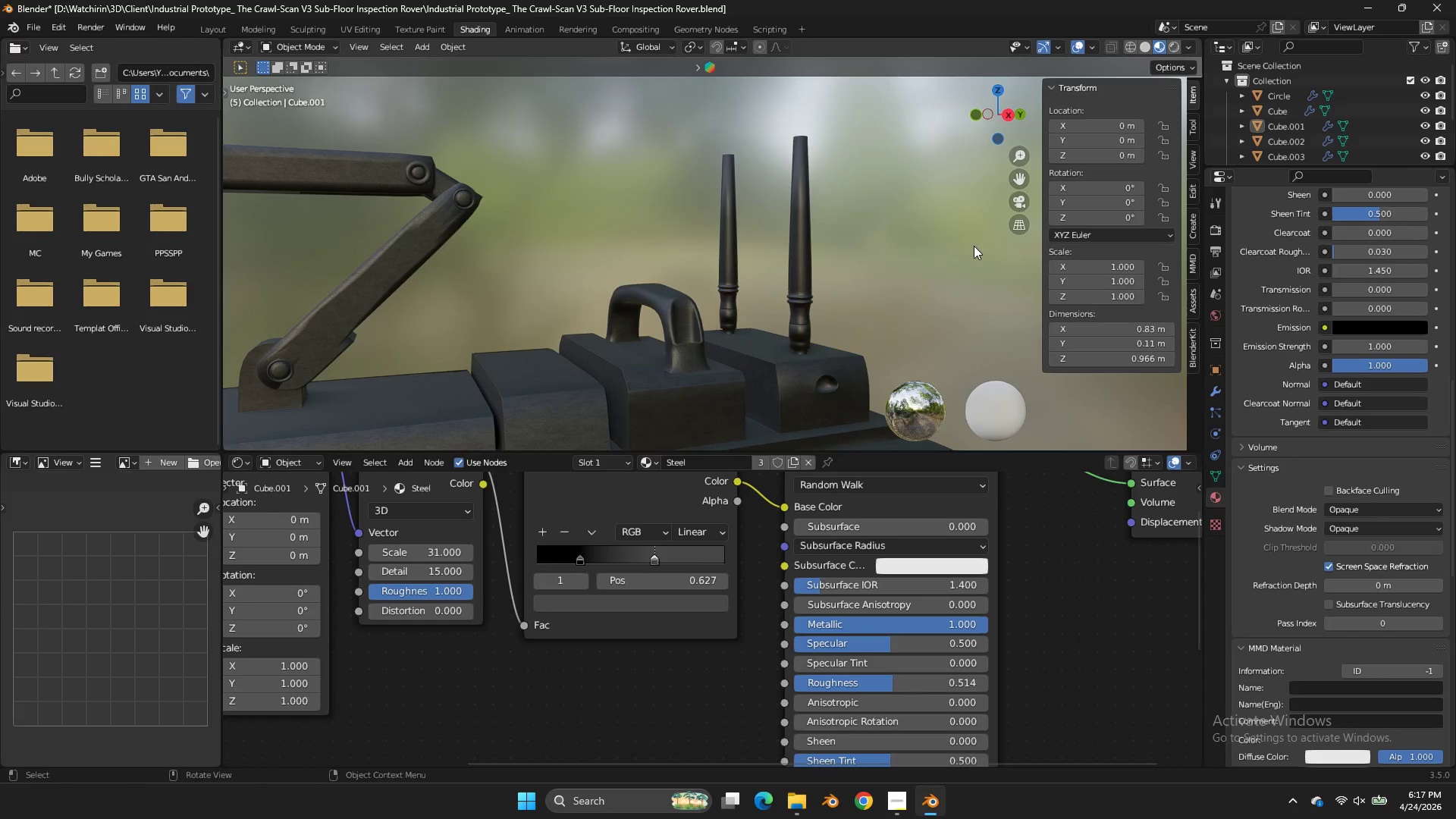 
scroll: coordinate [865, 303], scroll_direction: down, amount: 3.0
 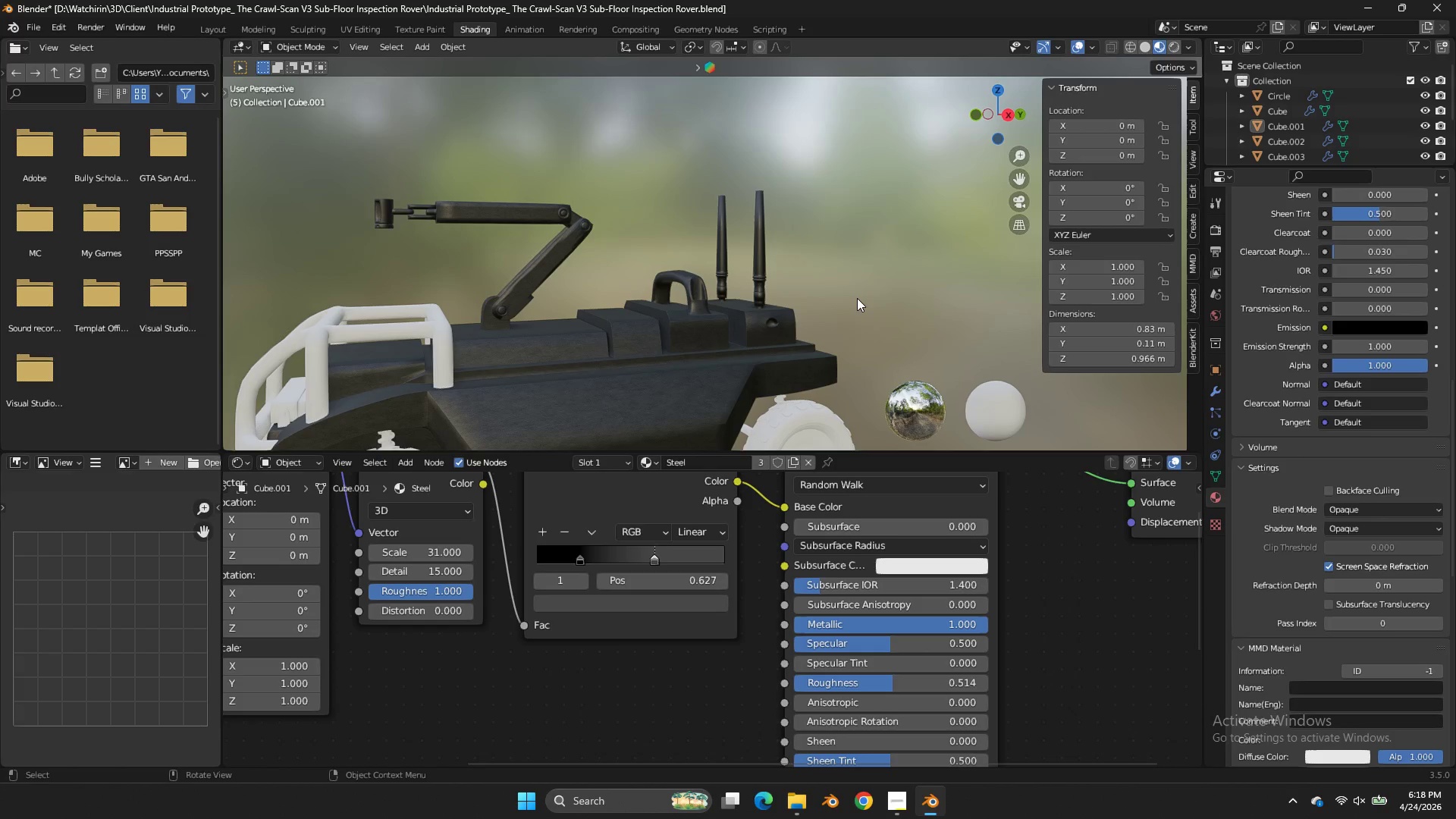 
wait(22.8)
 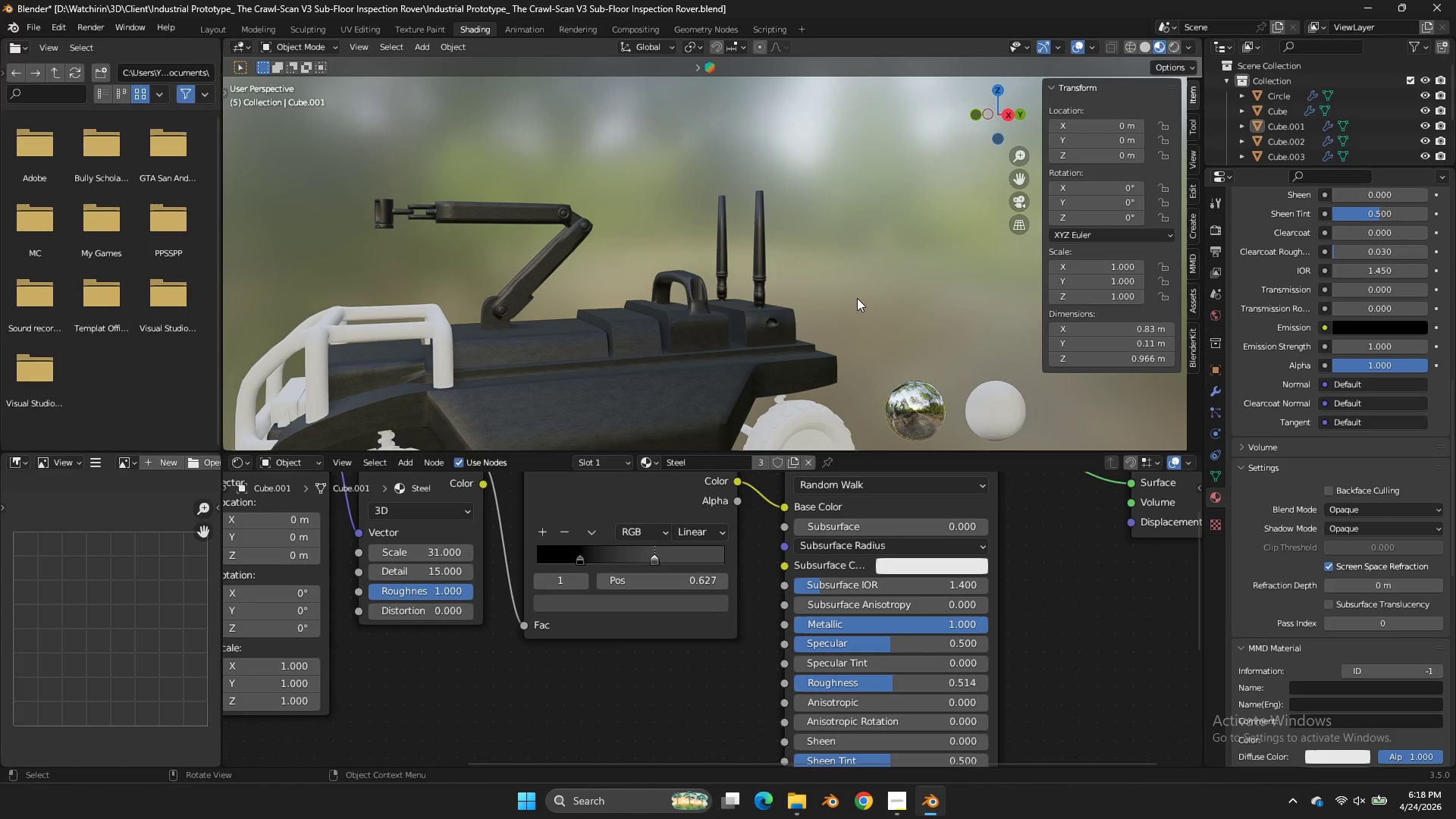 
scroll: coordinate [597, 661], scroll_direction: up, amount: 7.0
 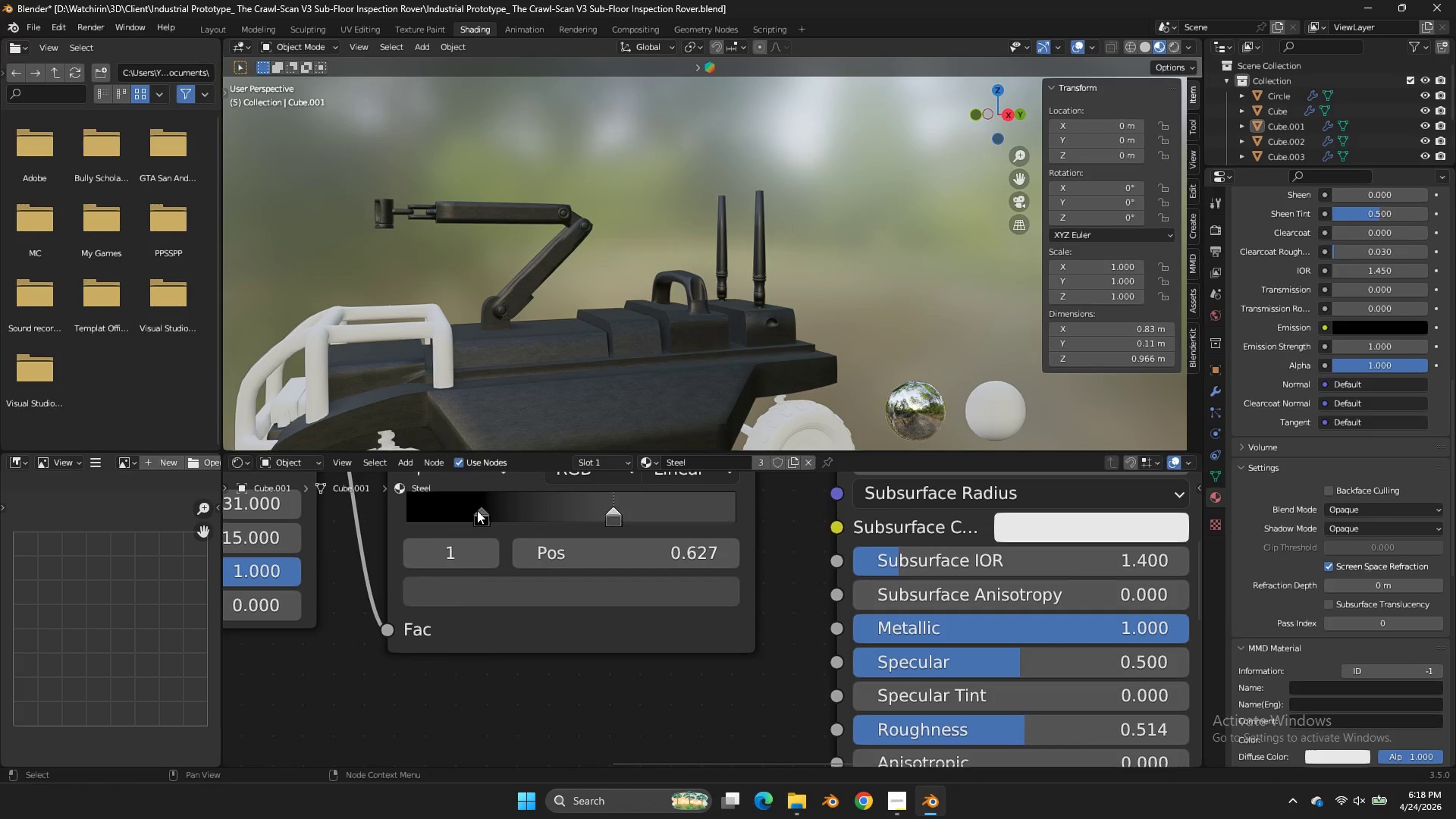 
left_click_drag(start_coordinate=[476, 511], to_coordinate=[416, 516])
 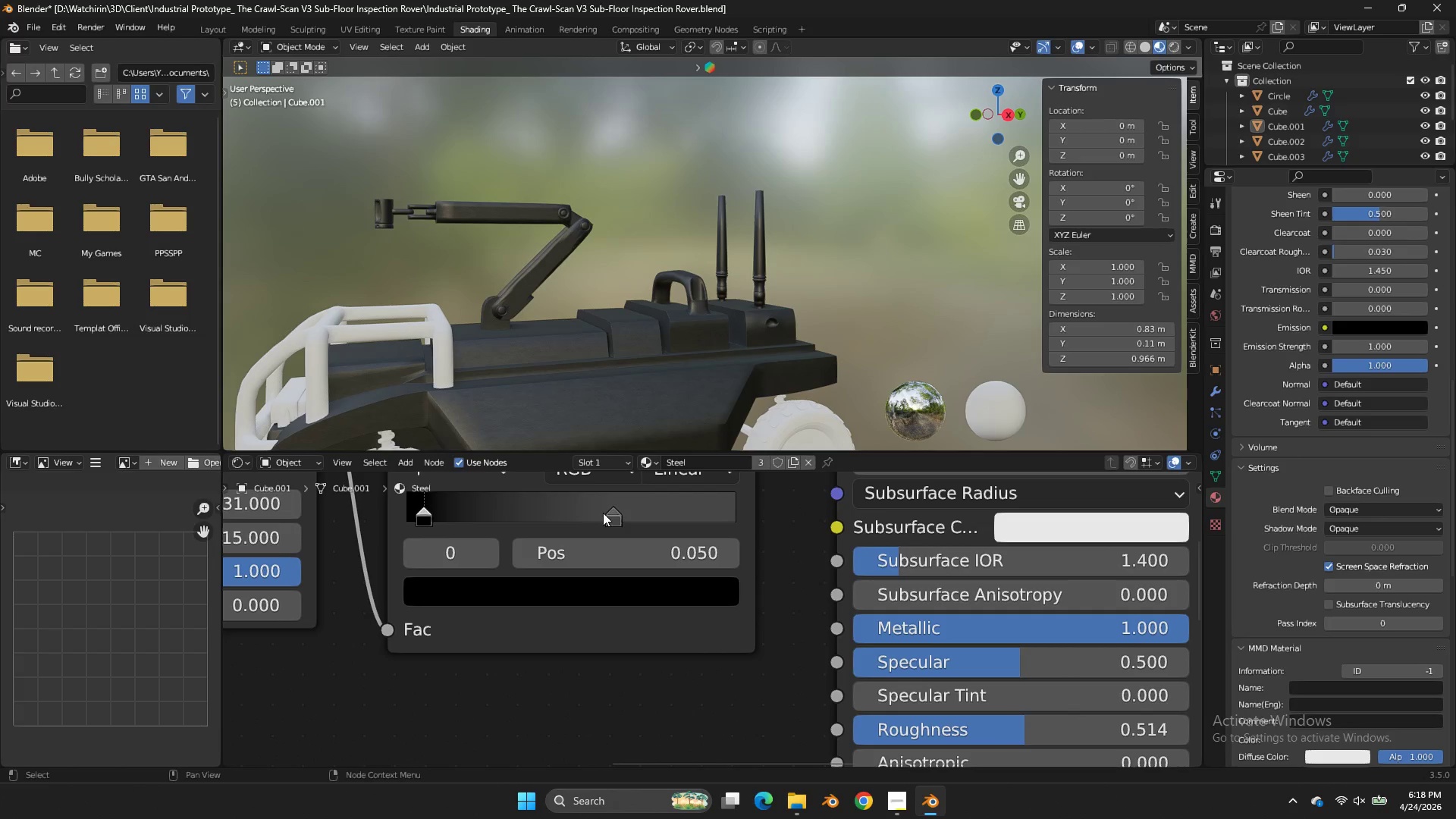 
left_click([604, 513])
 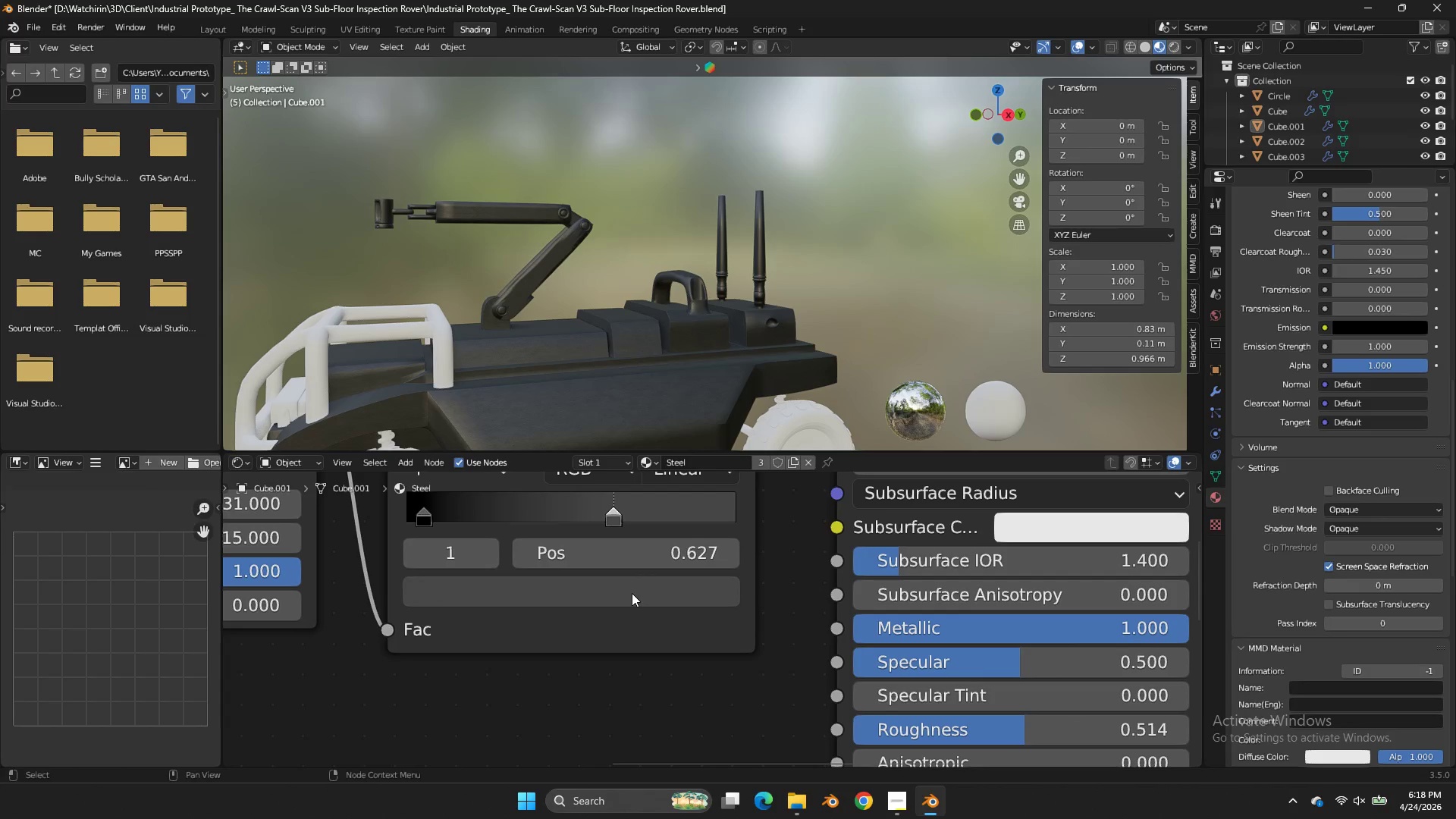 
left_click([632, 593])
 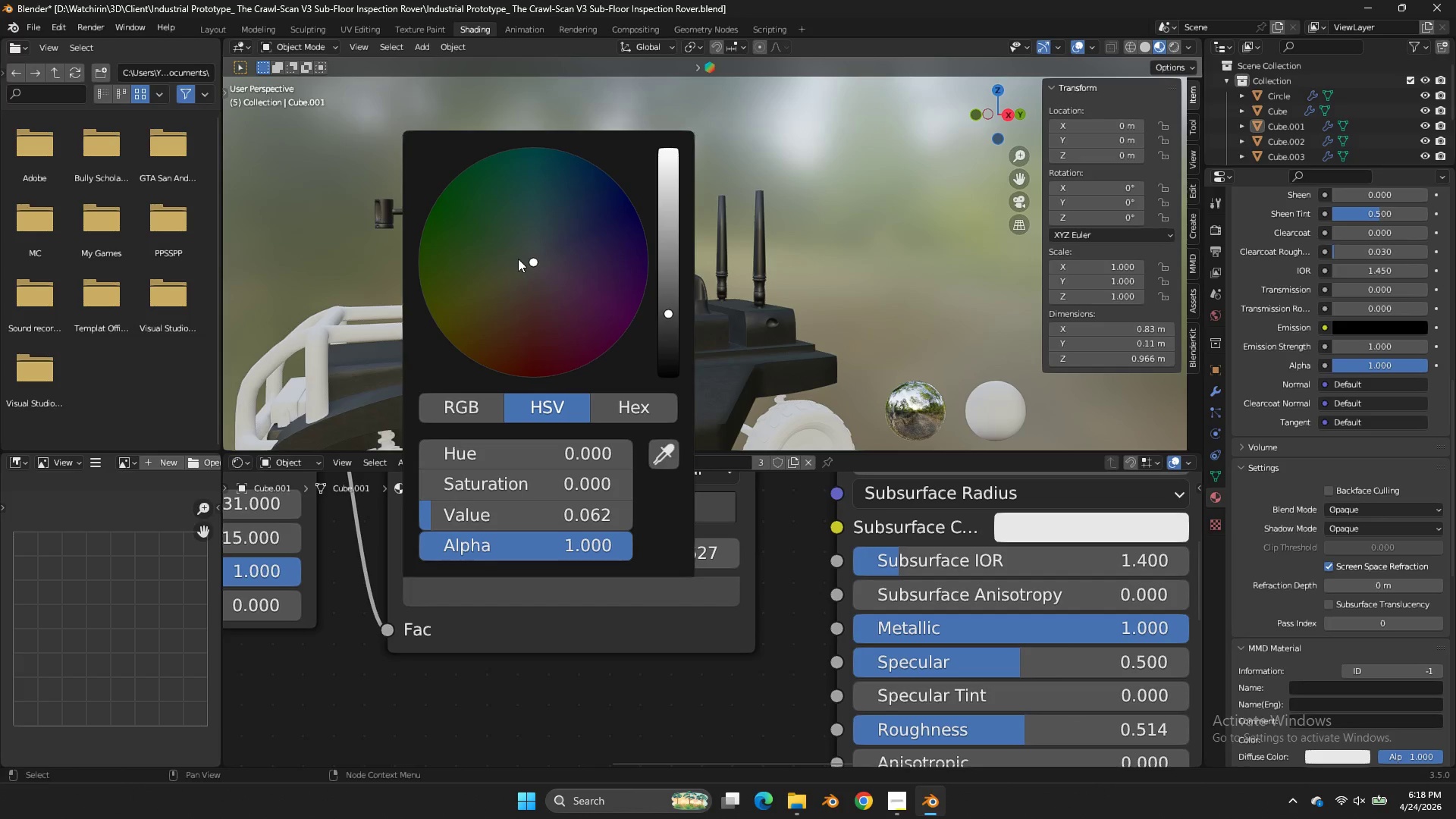 
left_click([518, 258])
 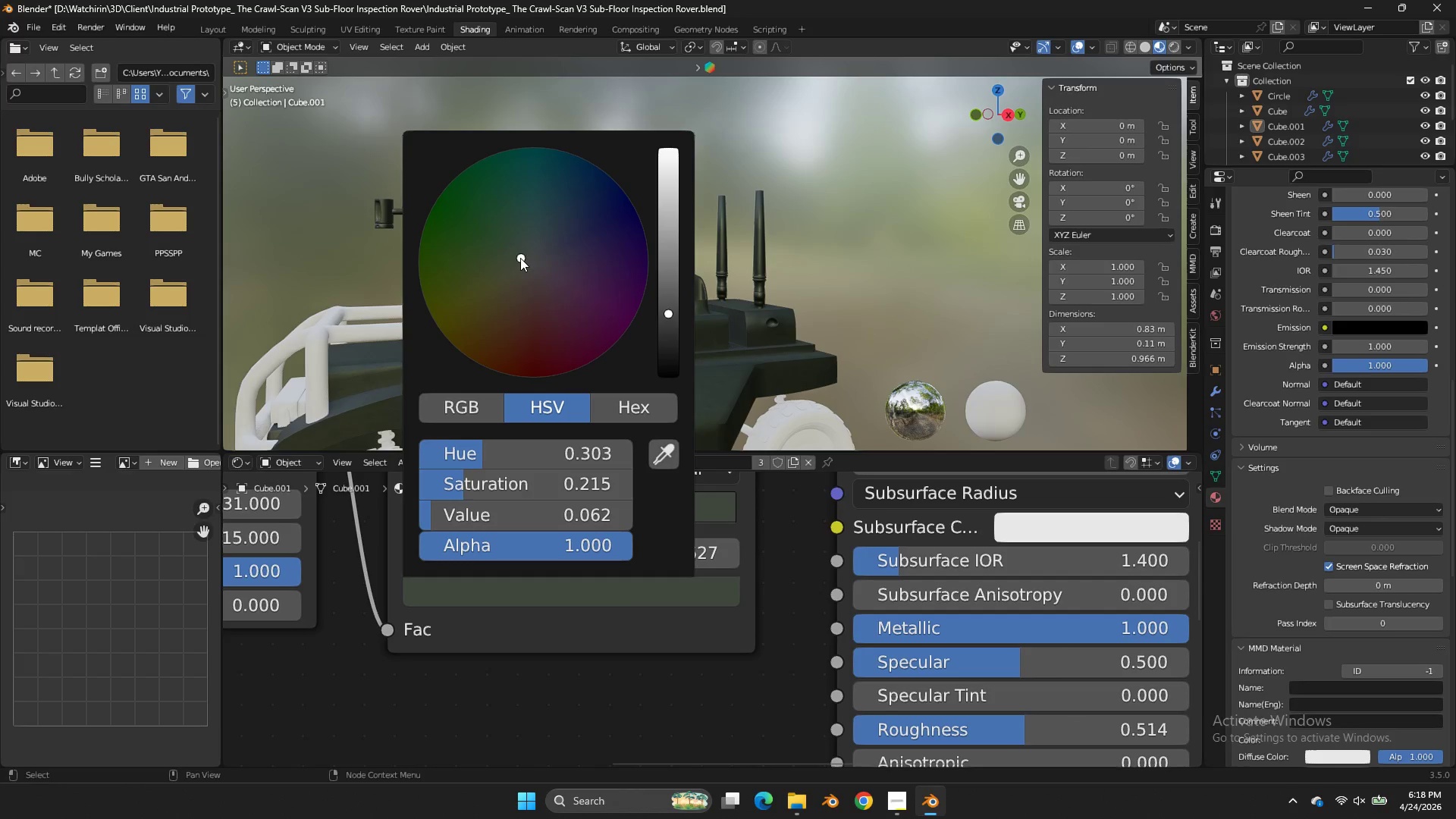 
double_click([522, 259])
 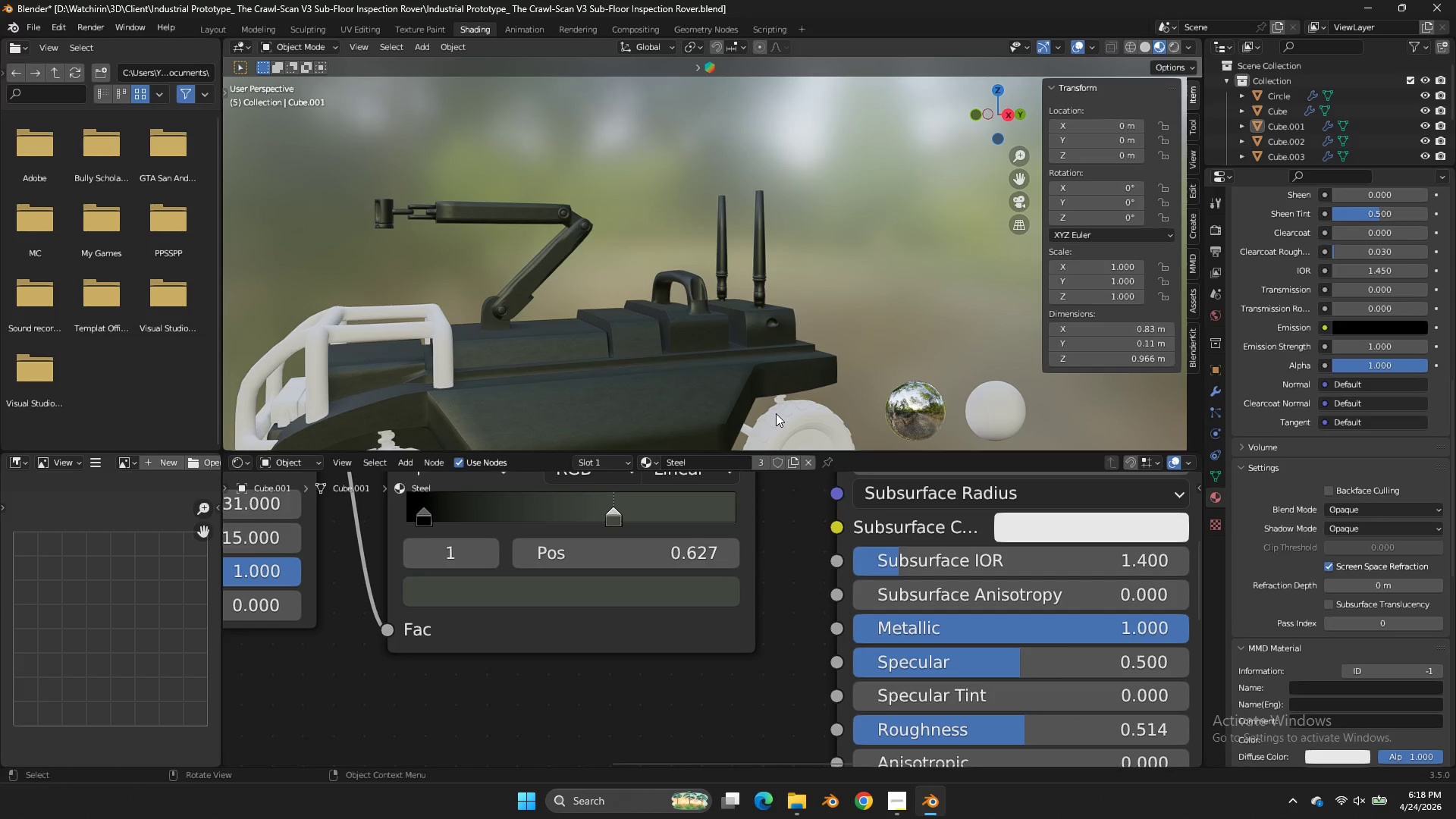 
scroll: coordinate [770, 406], scroll_direction: up, amount: 1.0
 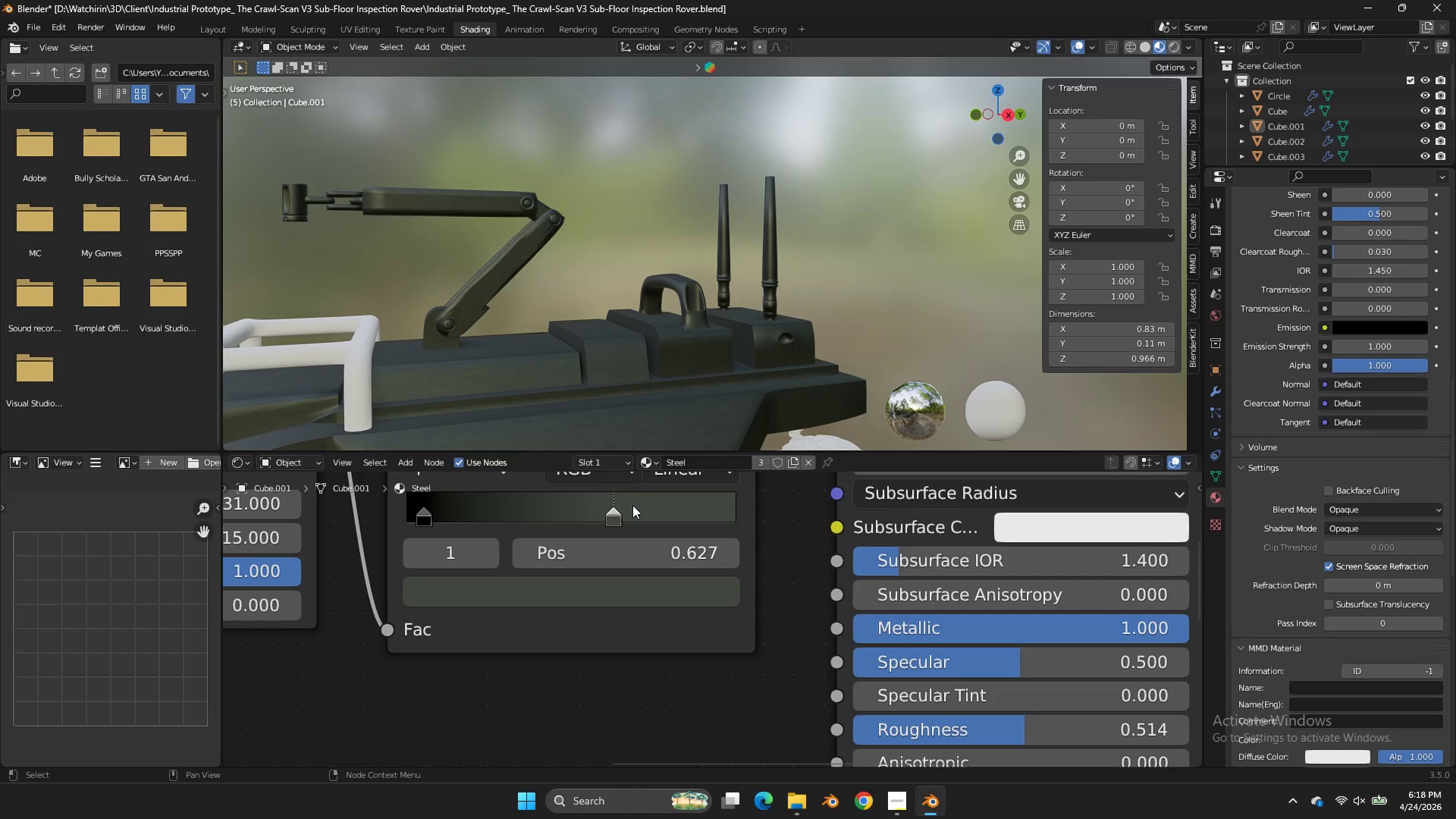 
left_click_drag(start_coordinate=[622, 505], to_coordinate=[582, 519])
 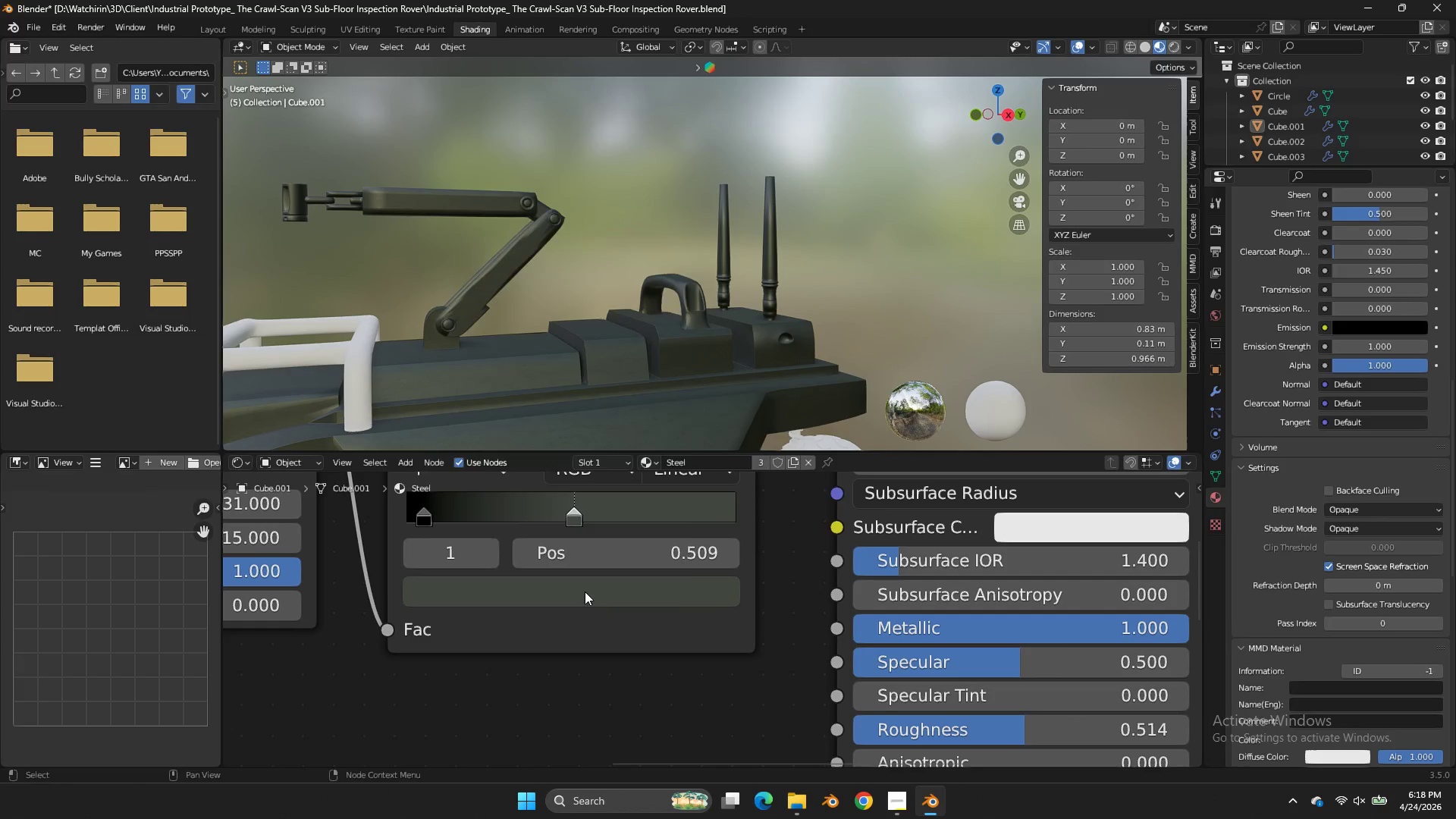 
left_click([585, 592])
 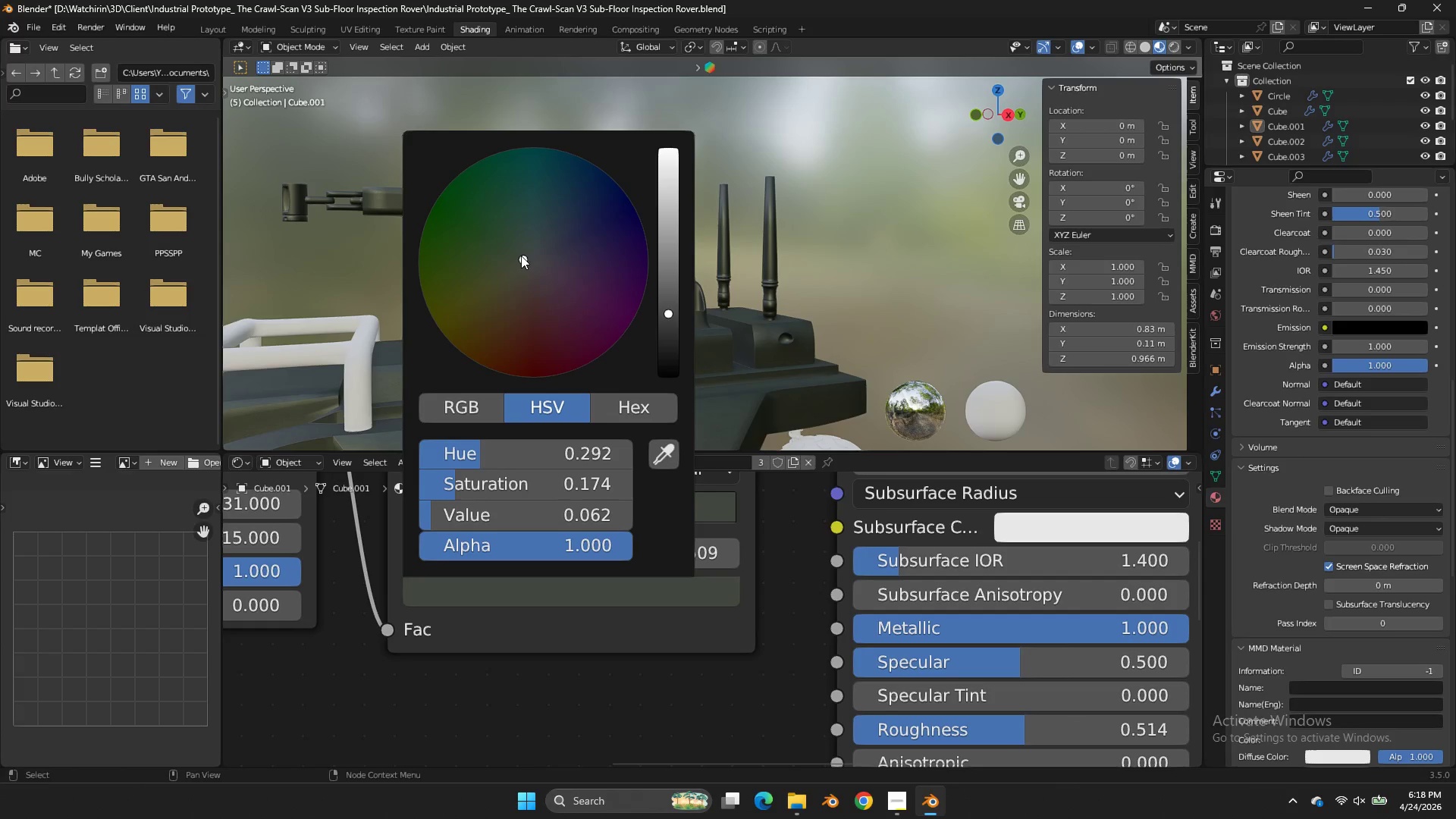 
left_click([521, 253])
 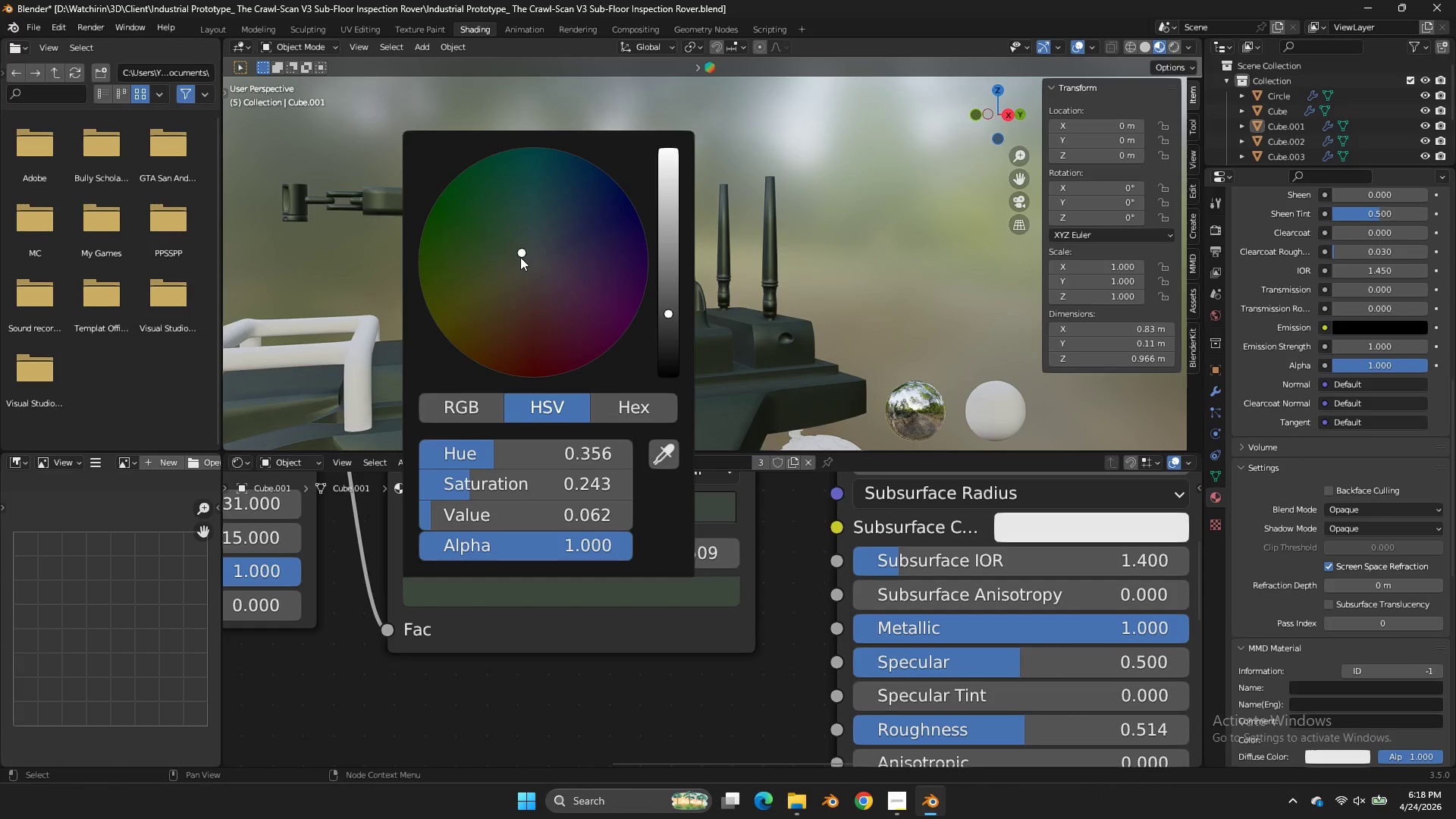 
left_click([520, 259])
 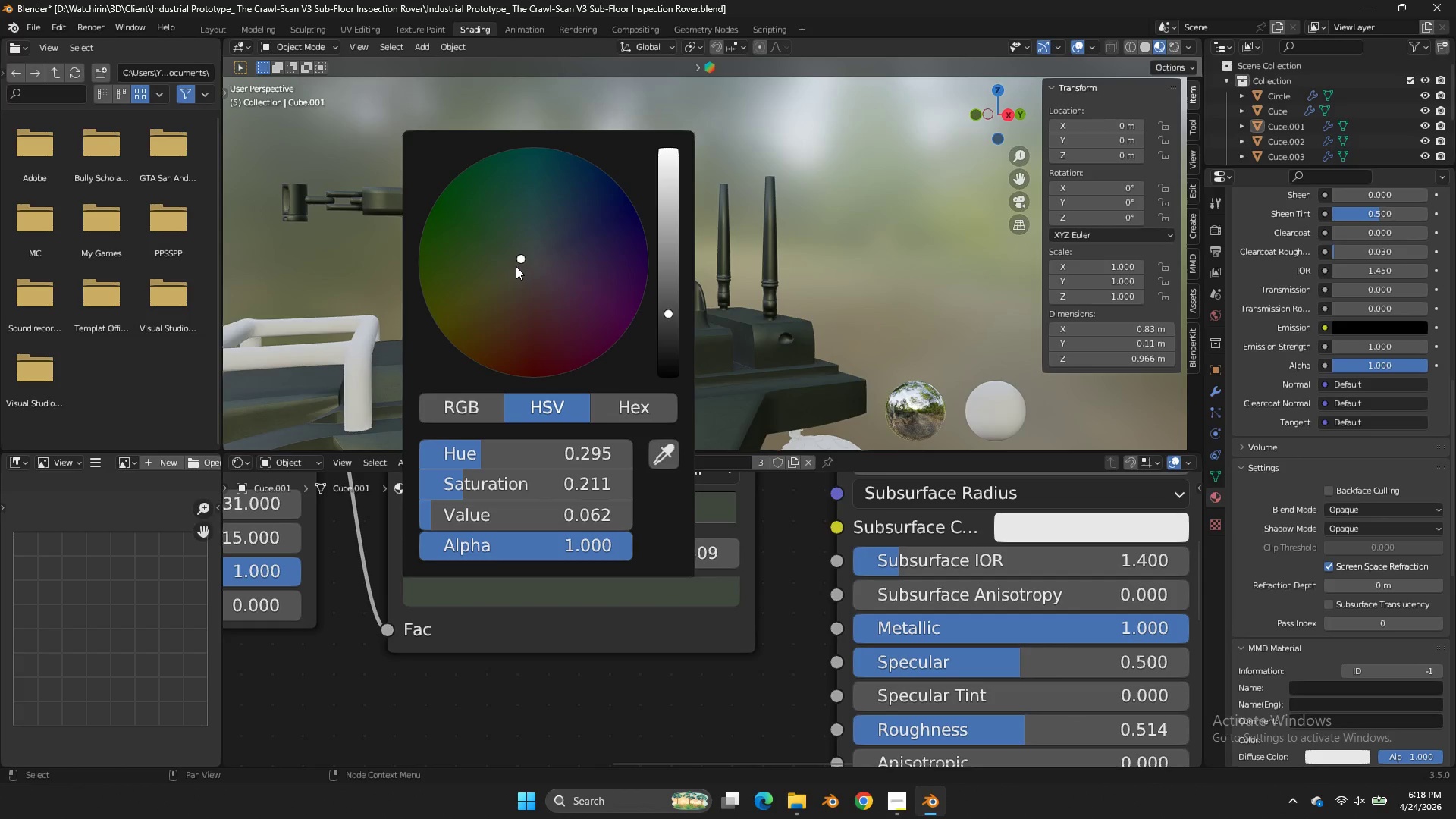 
left_click([516, 266])
 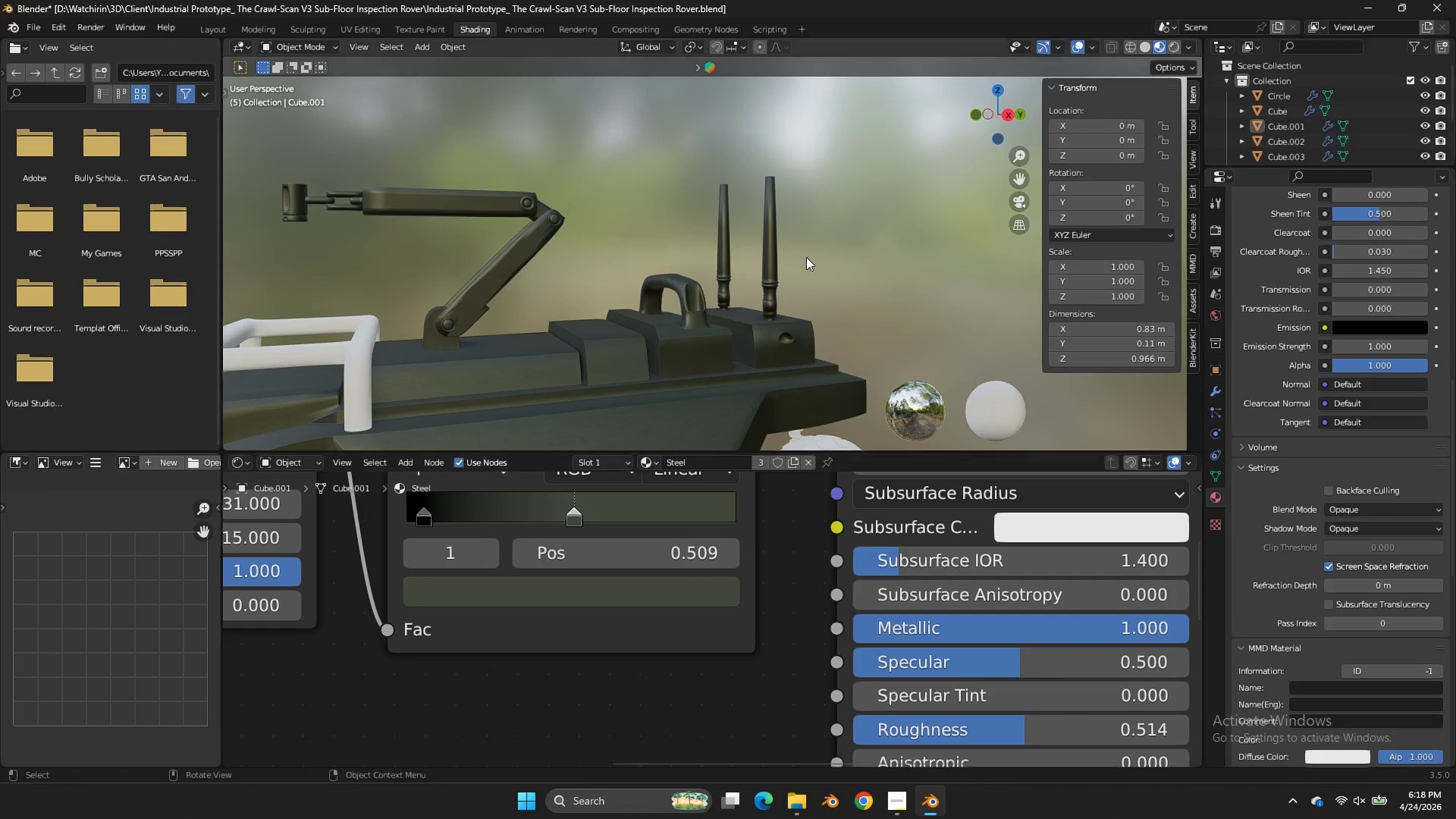 
left_click([808, 258])
 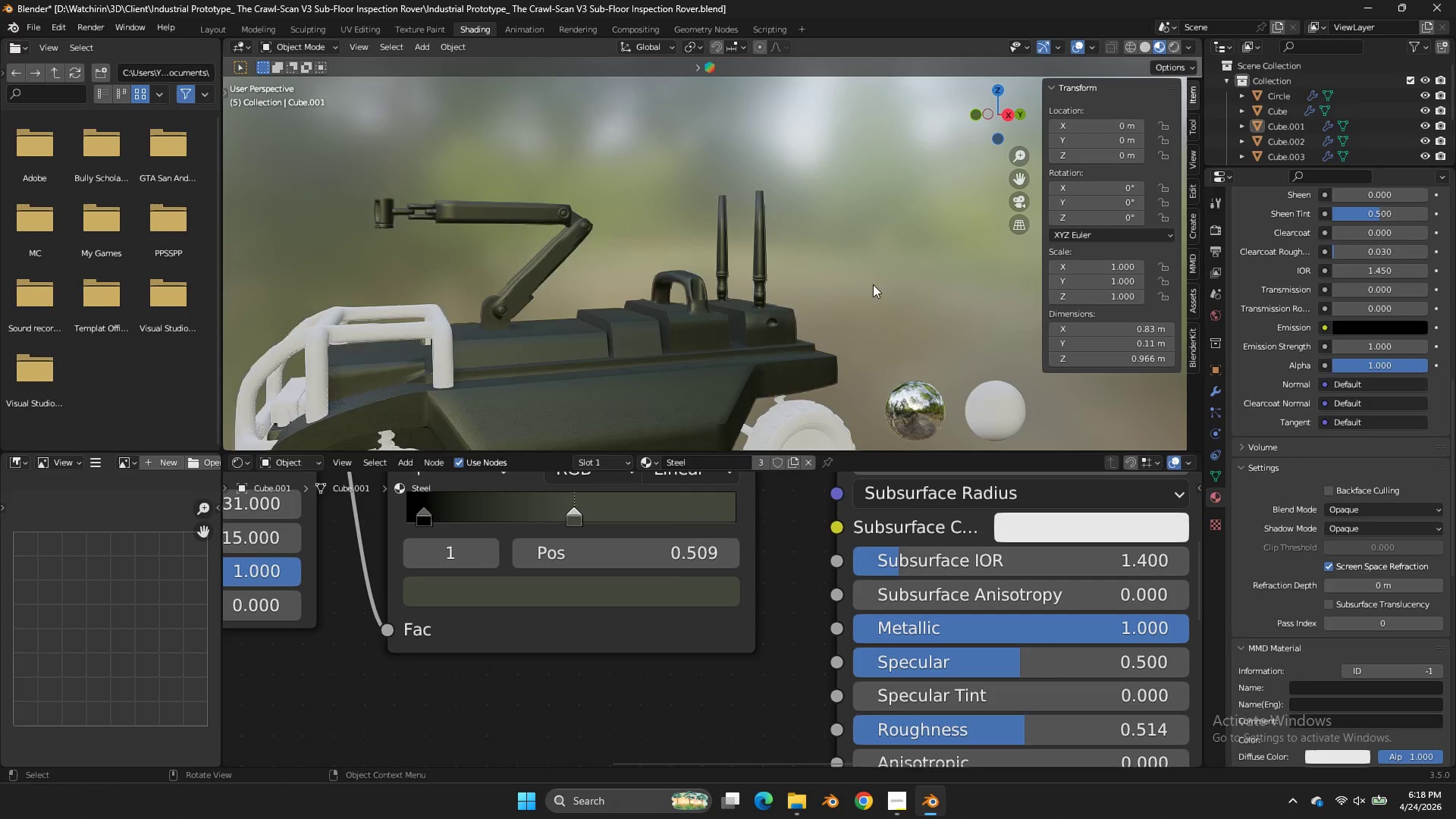 
scroll: coordinate [873, 285], scroll_direction: down, amount: 3.0
 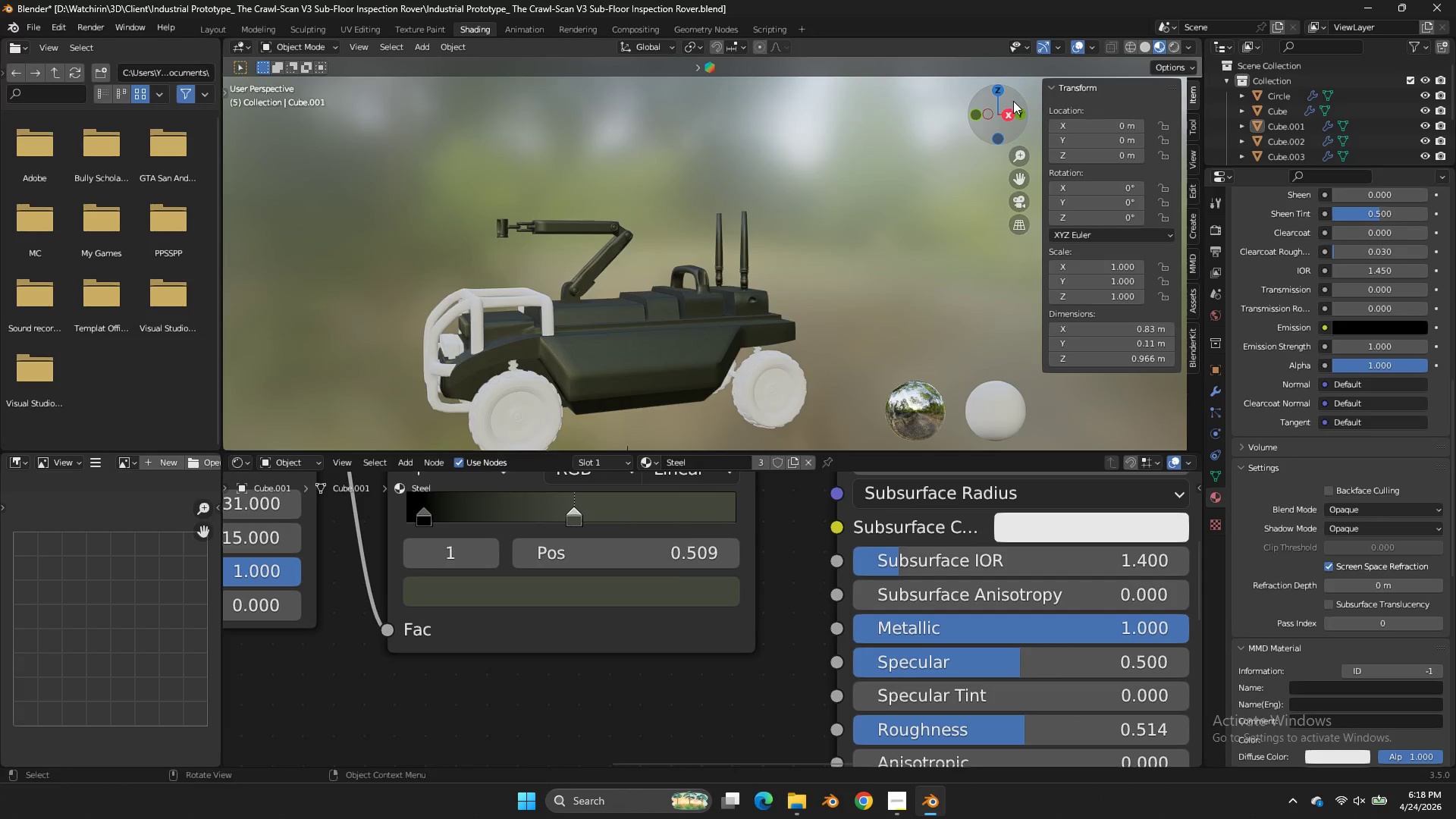 
left_click_drag(start_coordinate=[1015, 102], to_coordinate=[987, 145])
 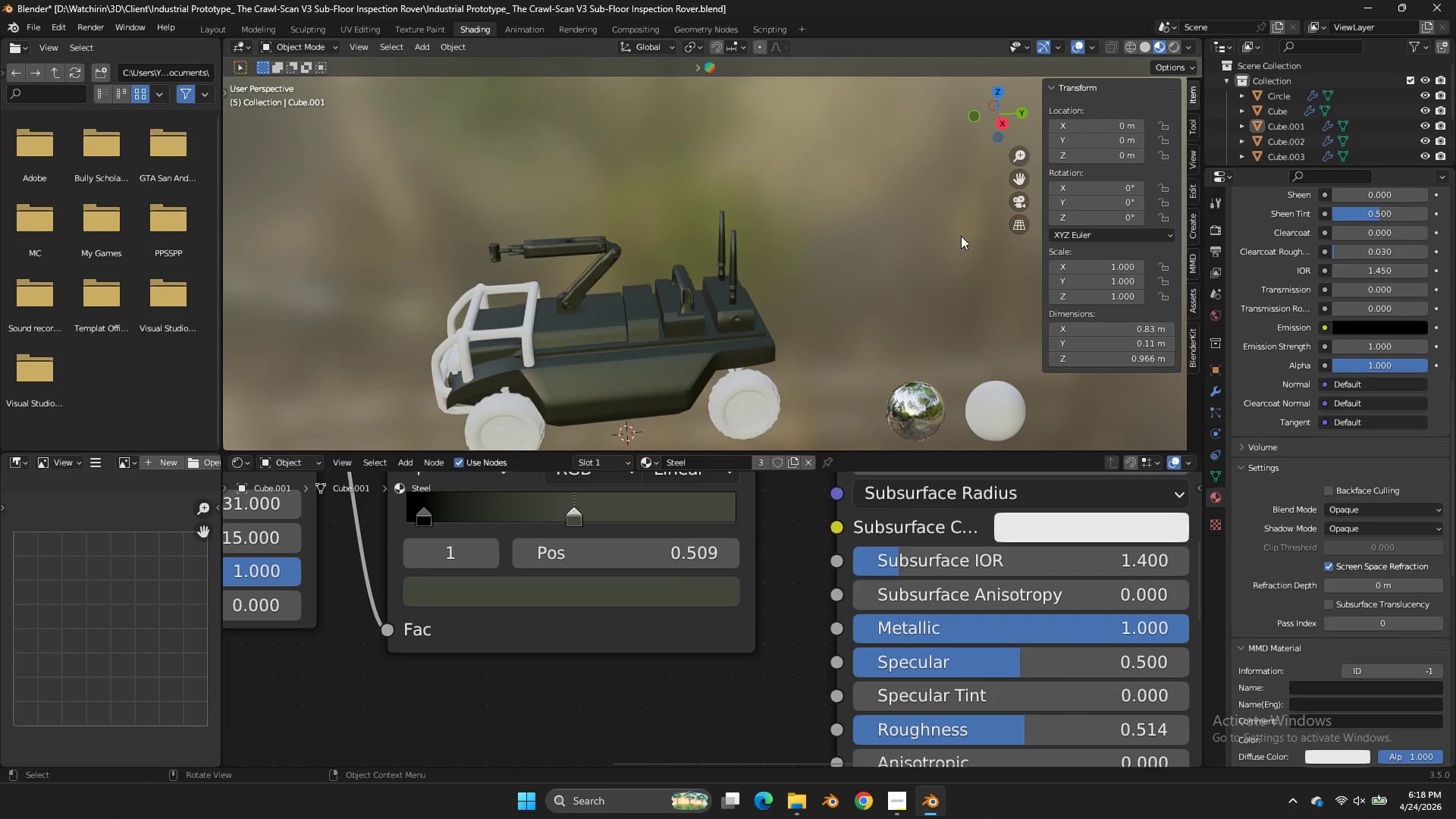 
scroll: coordinate [961, 236], scroll_direction: up, amount: 4.0
 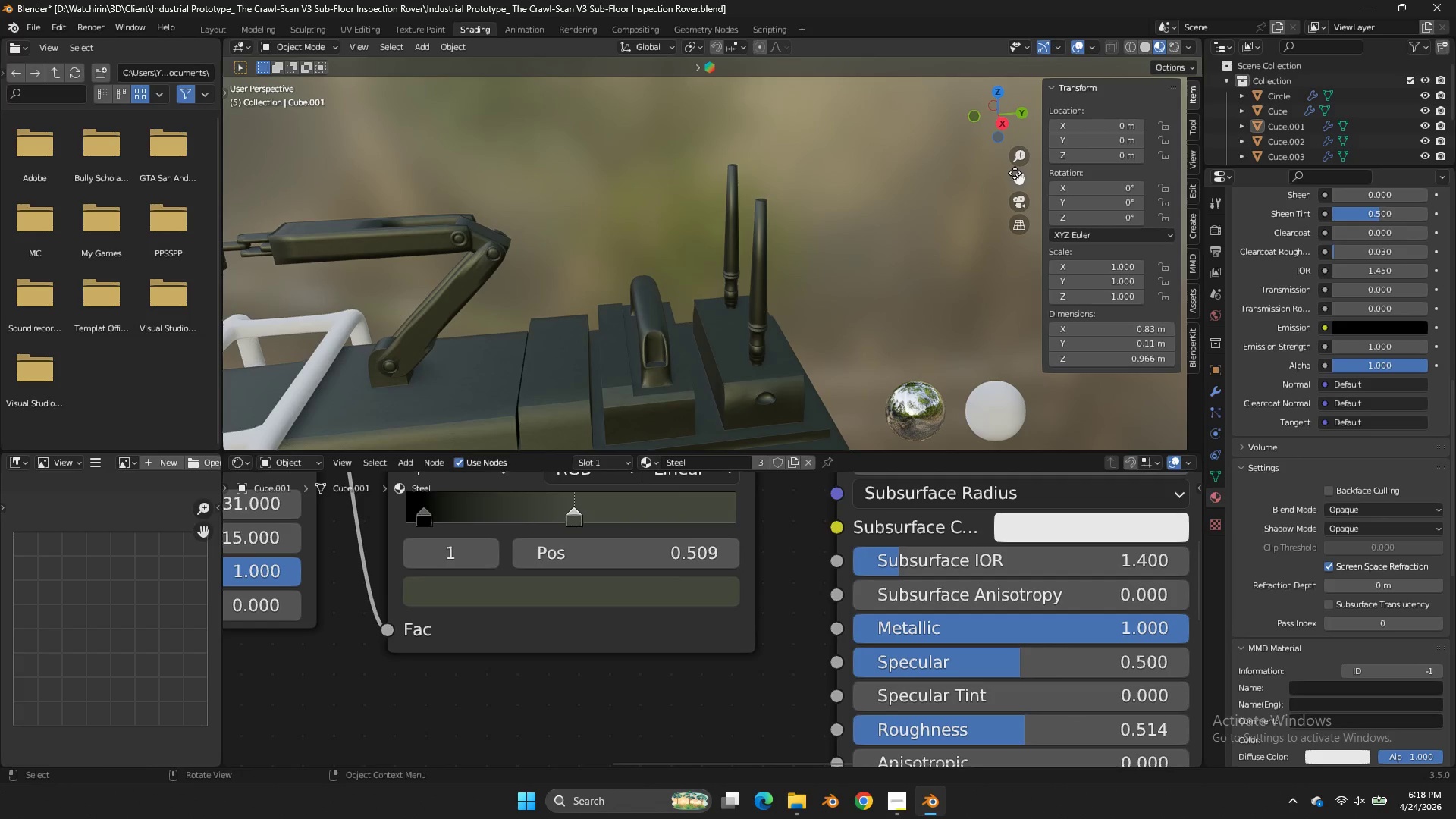 
left_click_drag(start_coordinate=[1015, 173], to_coordinate=[1163, 94])
 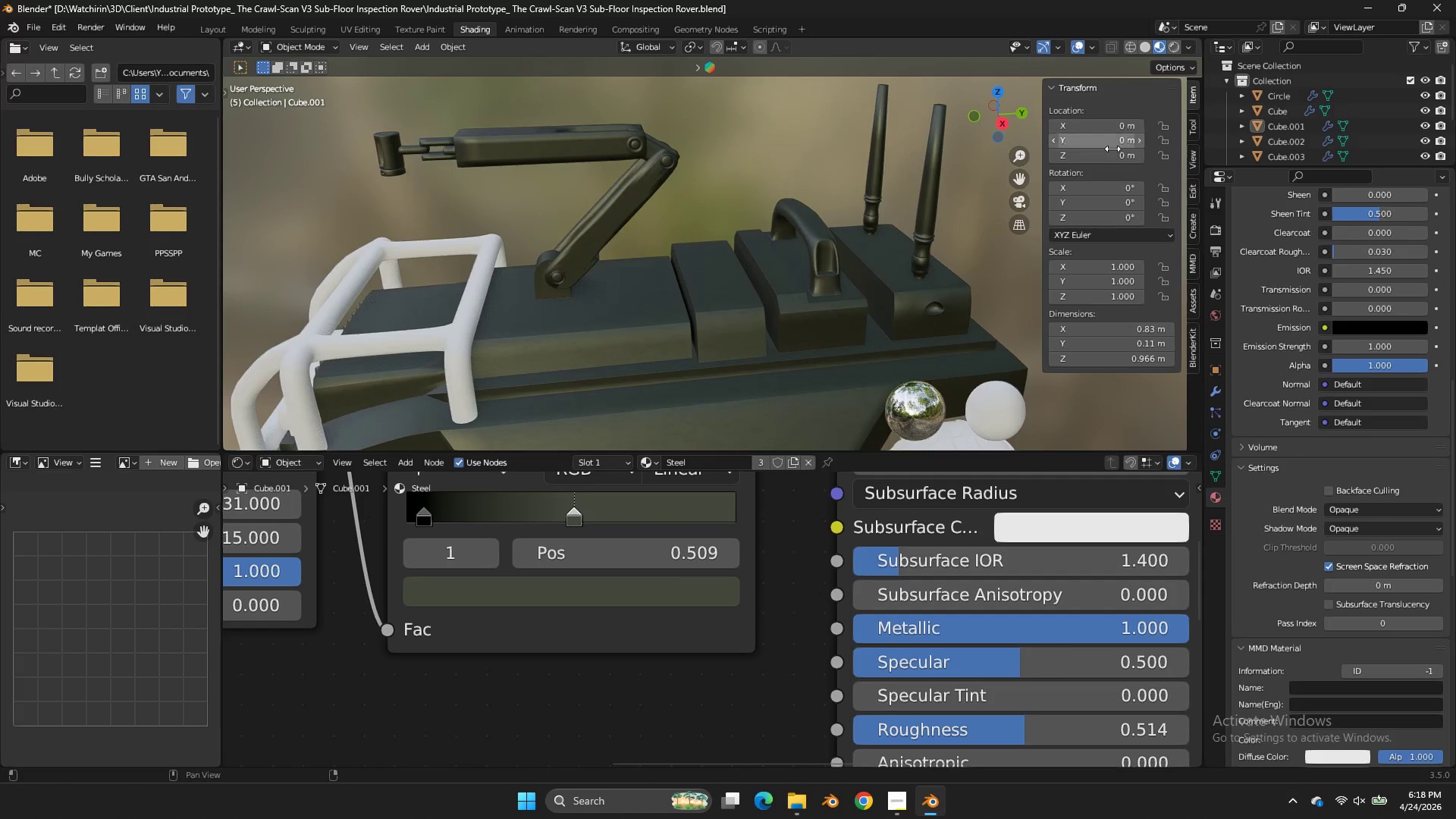 
scroll: coordinate [1119, 140], scroll_direction: up, amount: 3.0
 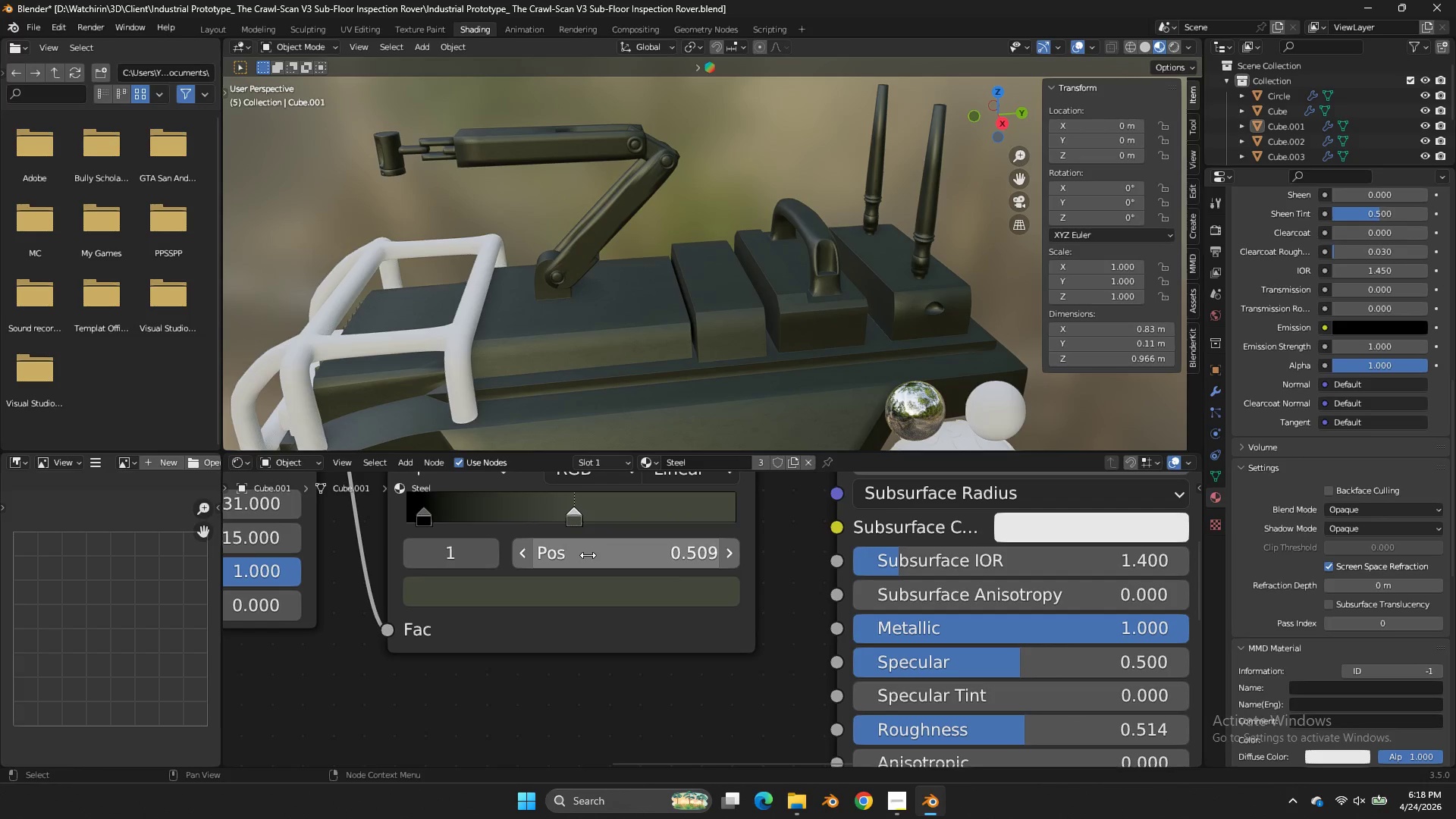 
left_click_drag(start_coordinate=[591, 560], to_coordinate=[591, 376])
 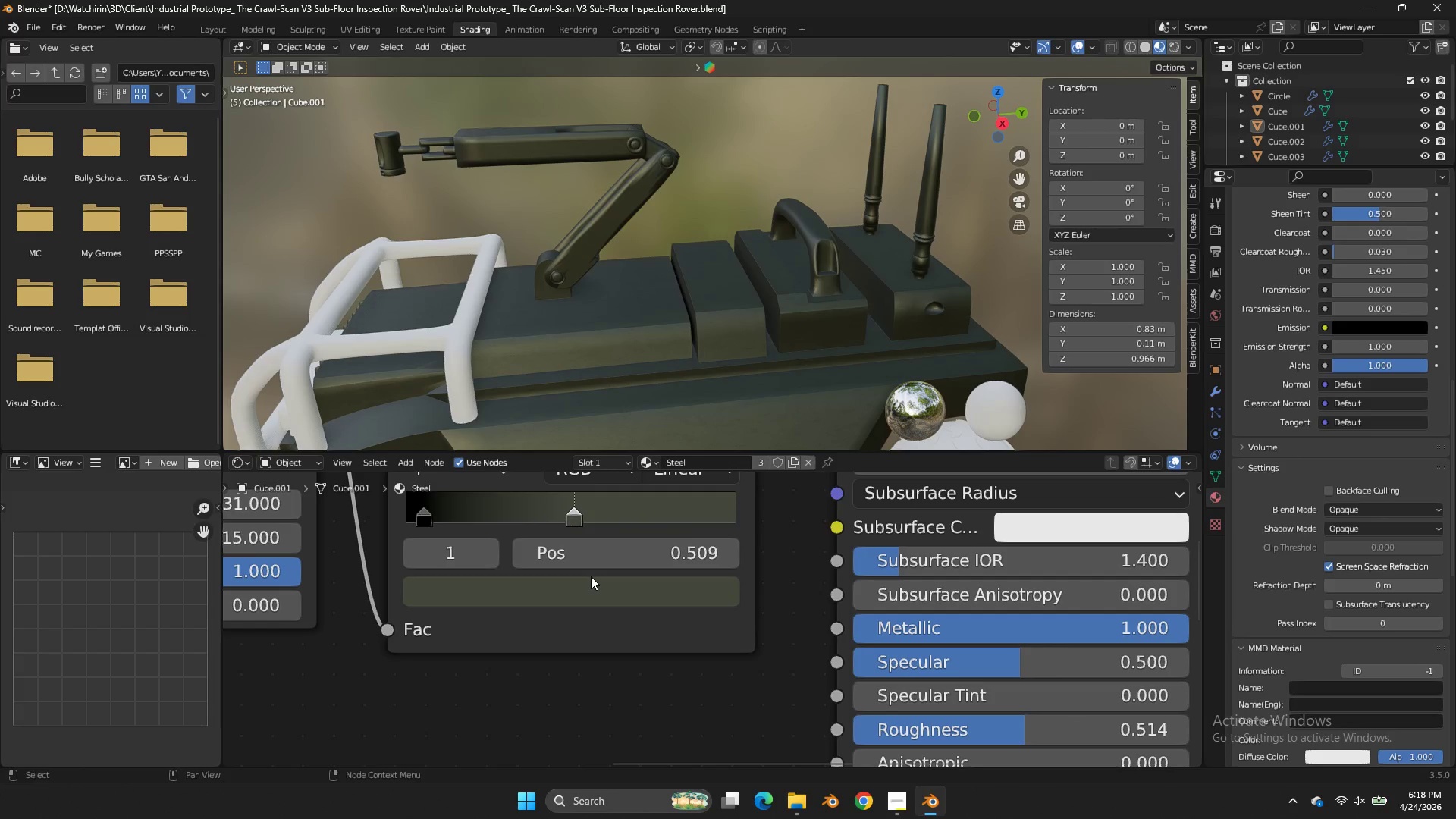 
double_click([591, 576])
 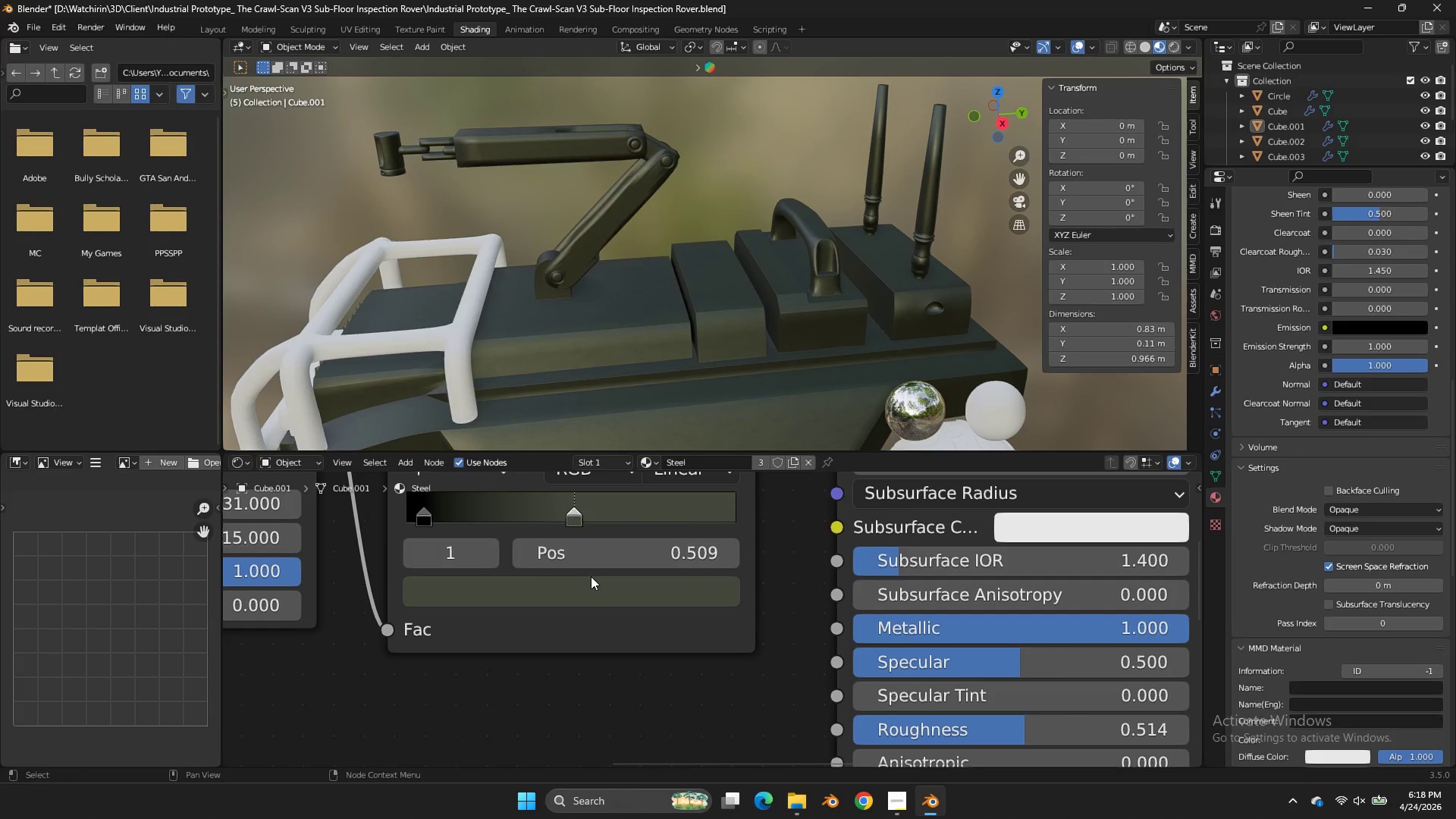 
triple_click([591, 576])
 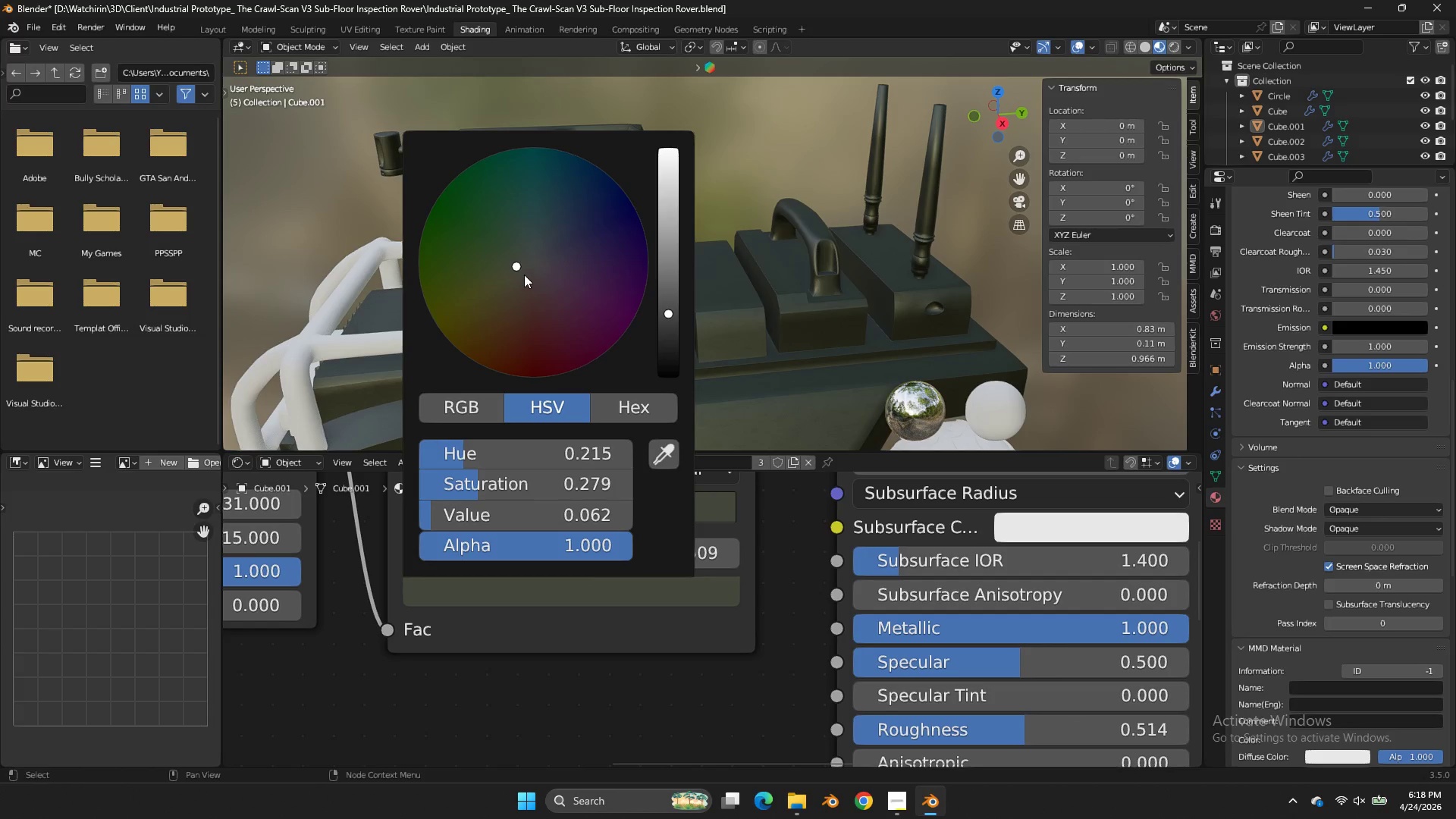 
left_click([524, 270])
 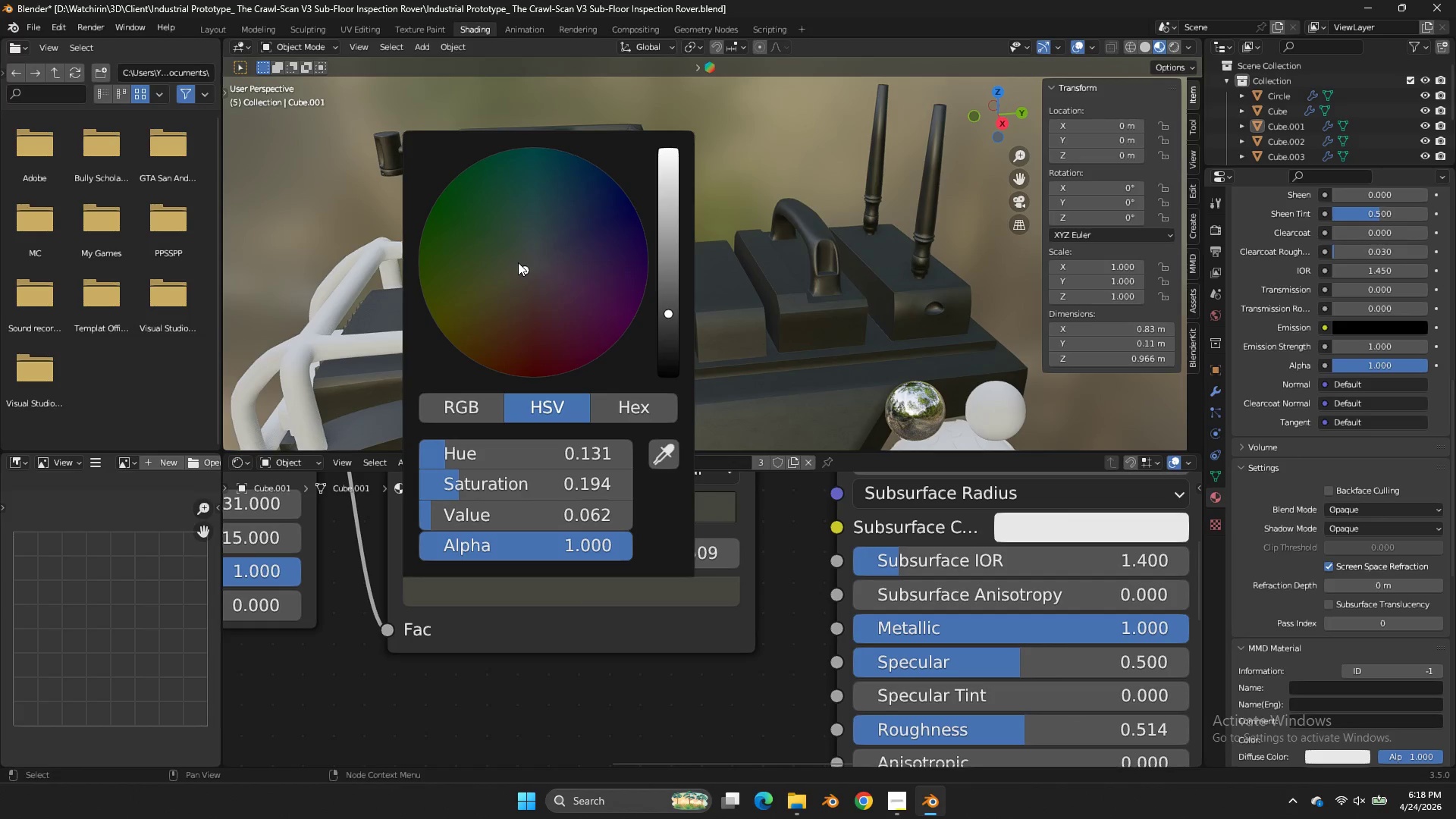 
left_click([518, 262])
 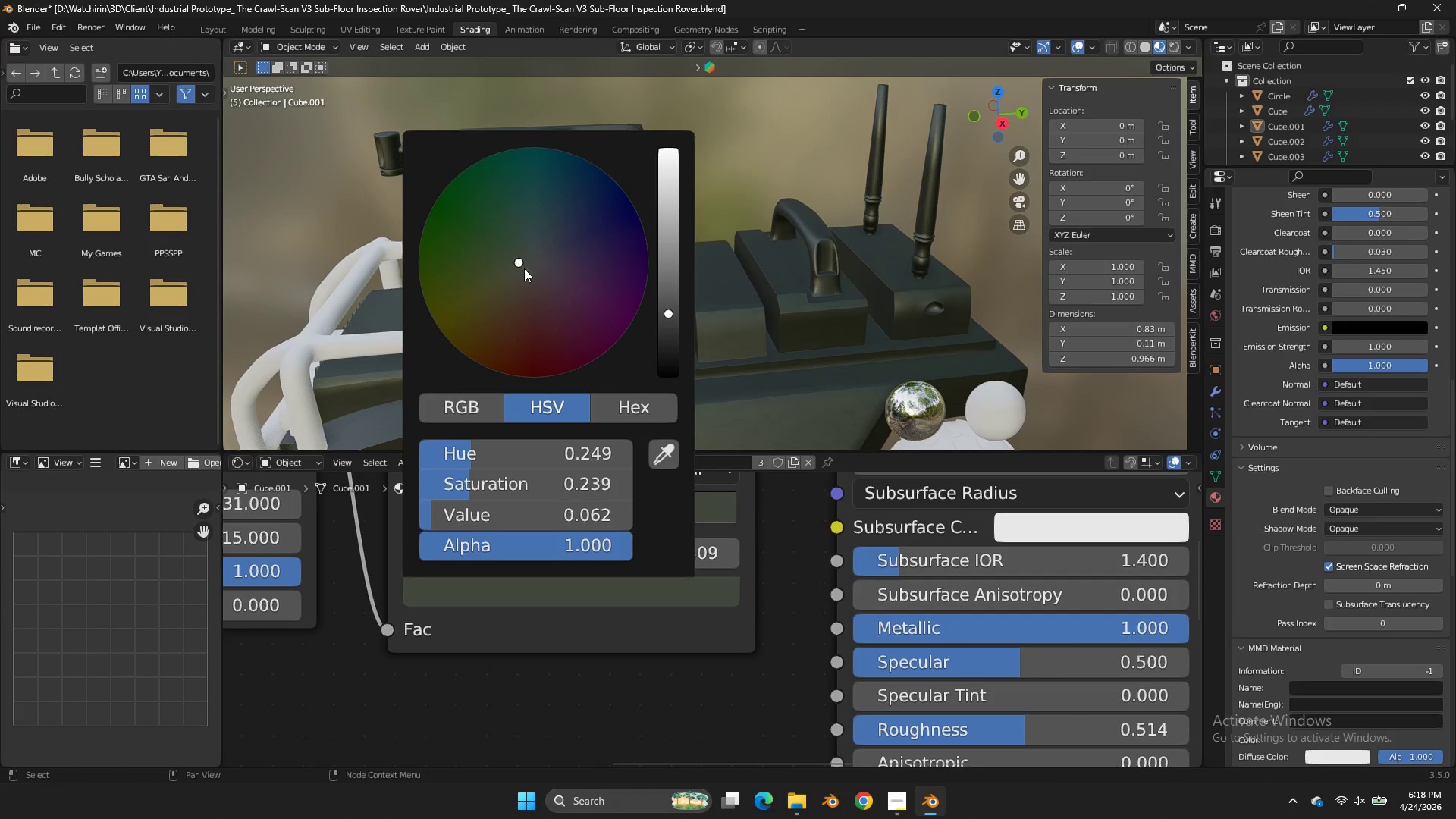 
left_click([524, 268])
 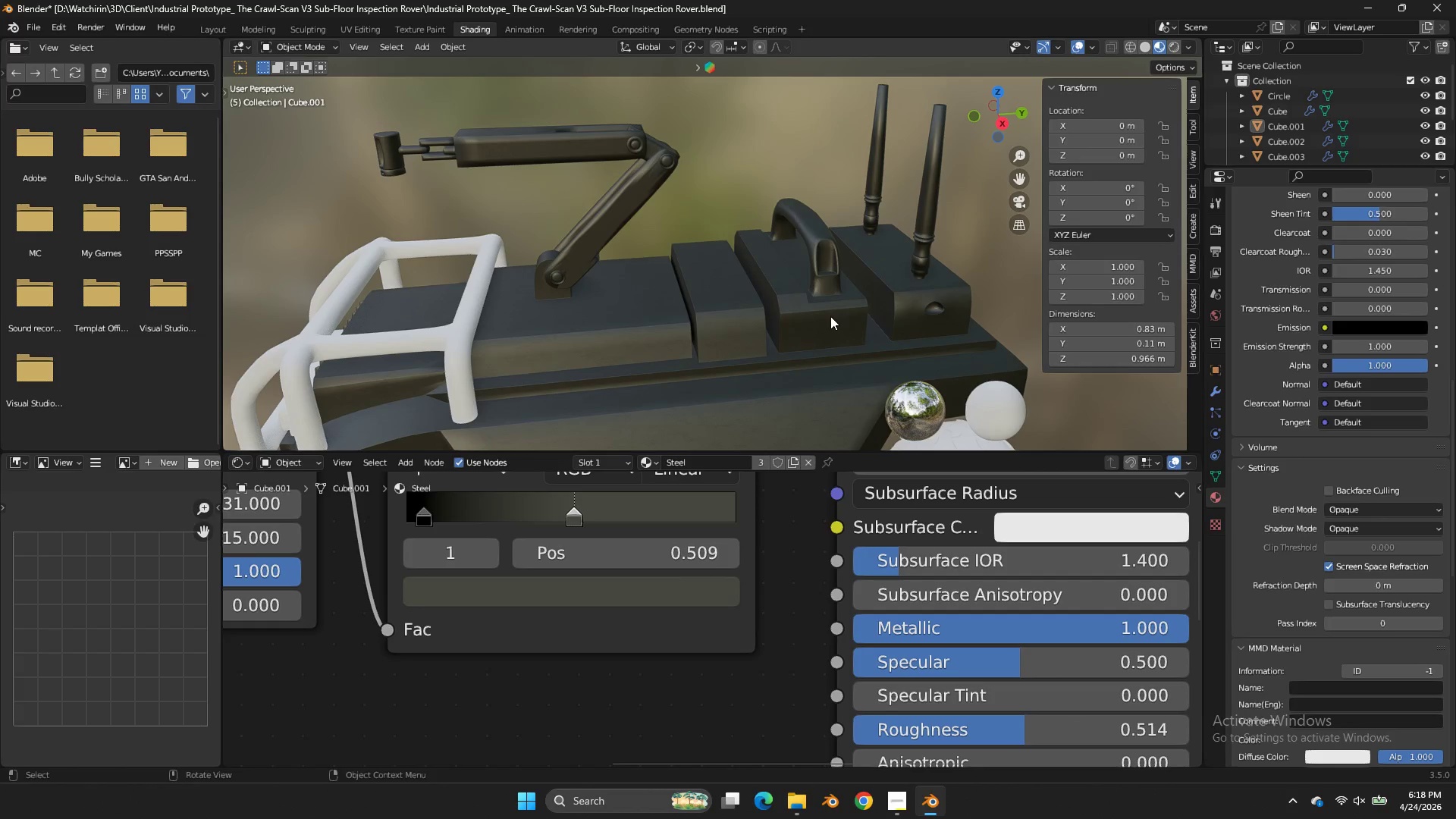 
left_click([908, 276])
 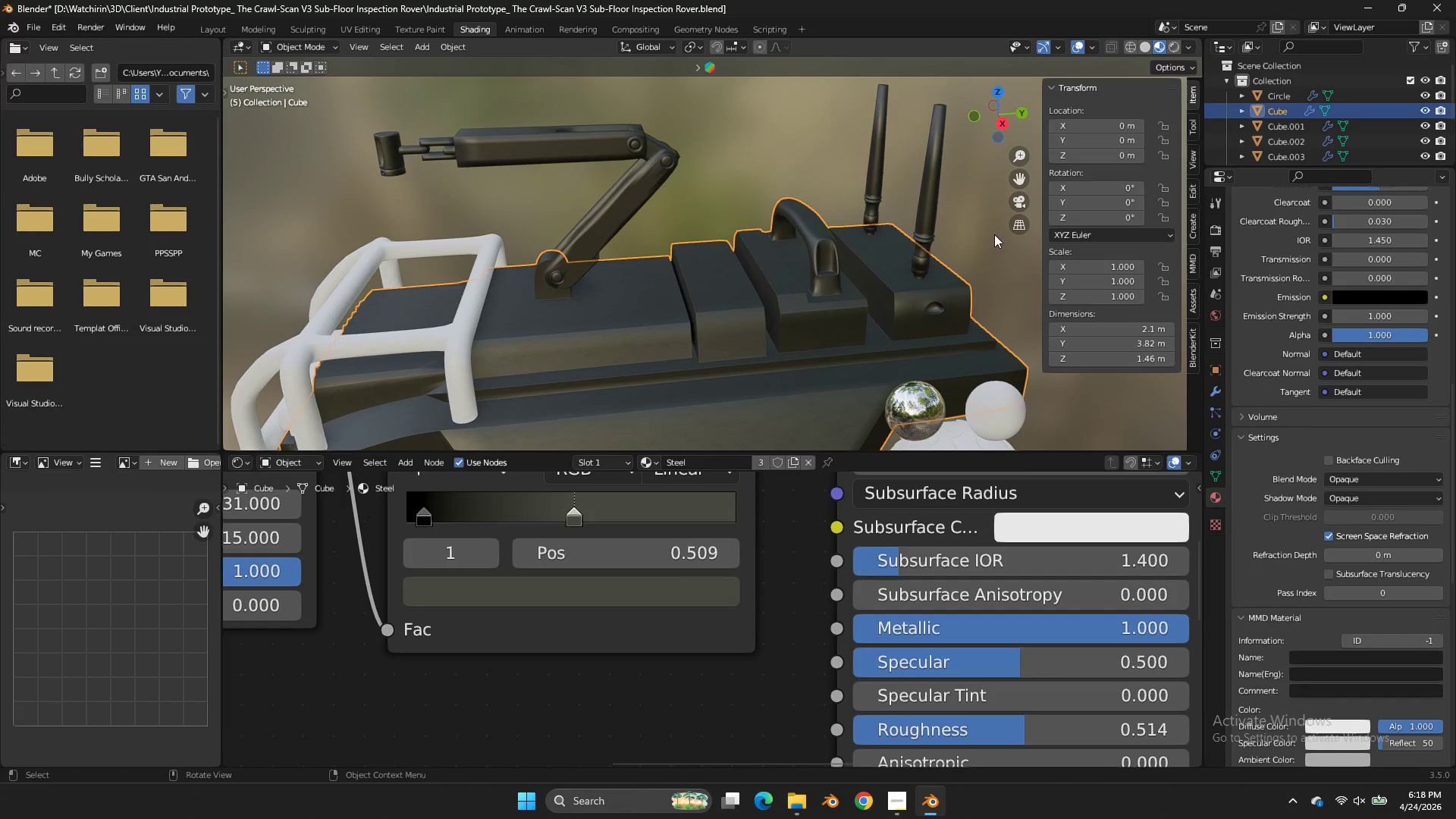 
left_click([994, 234])
 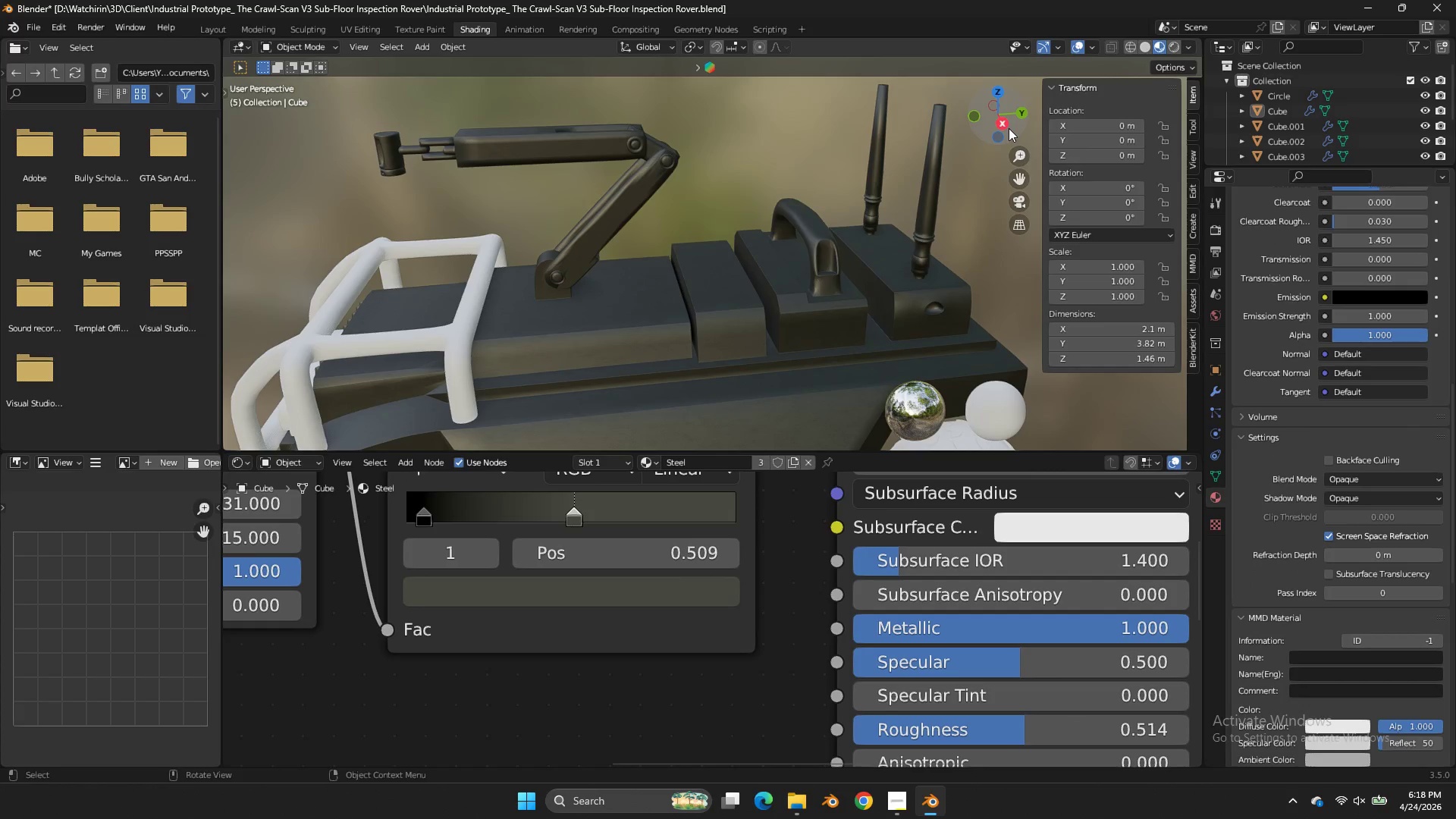 
left_click_drag(start_coordinate=[1009, 128], to_coordinate=[1034, 431])
 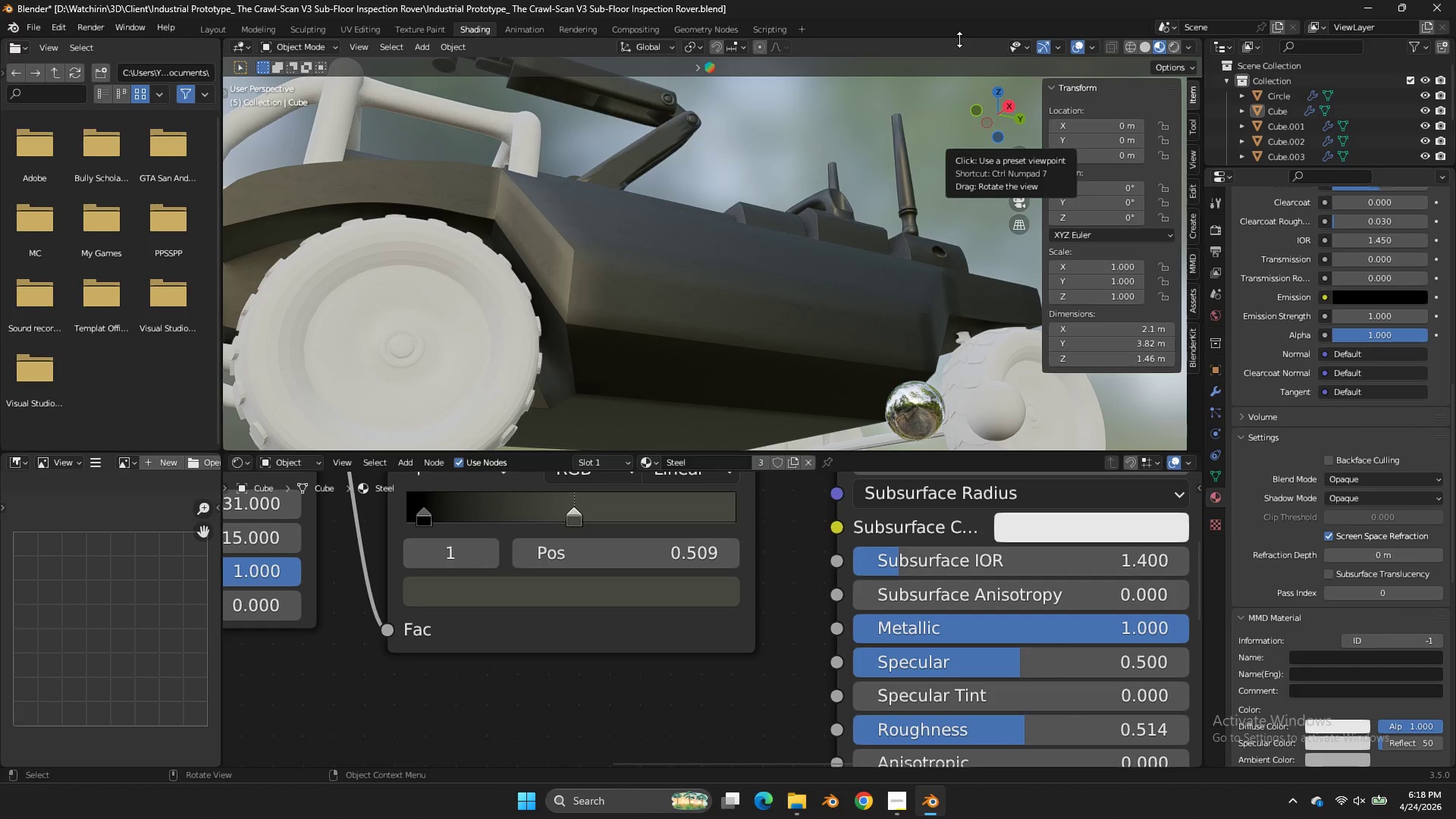 
wait(5.67)
 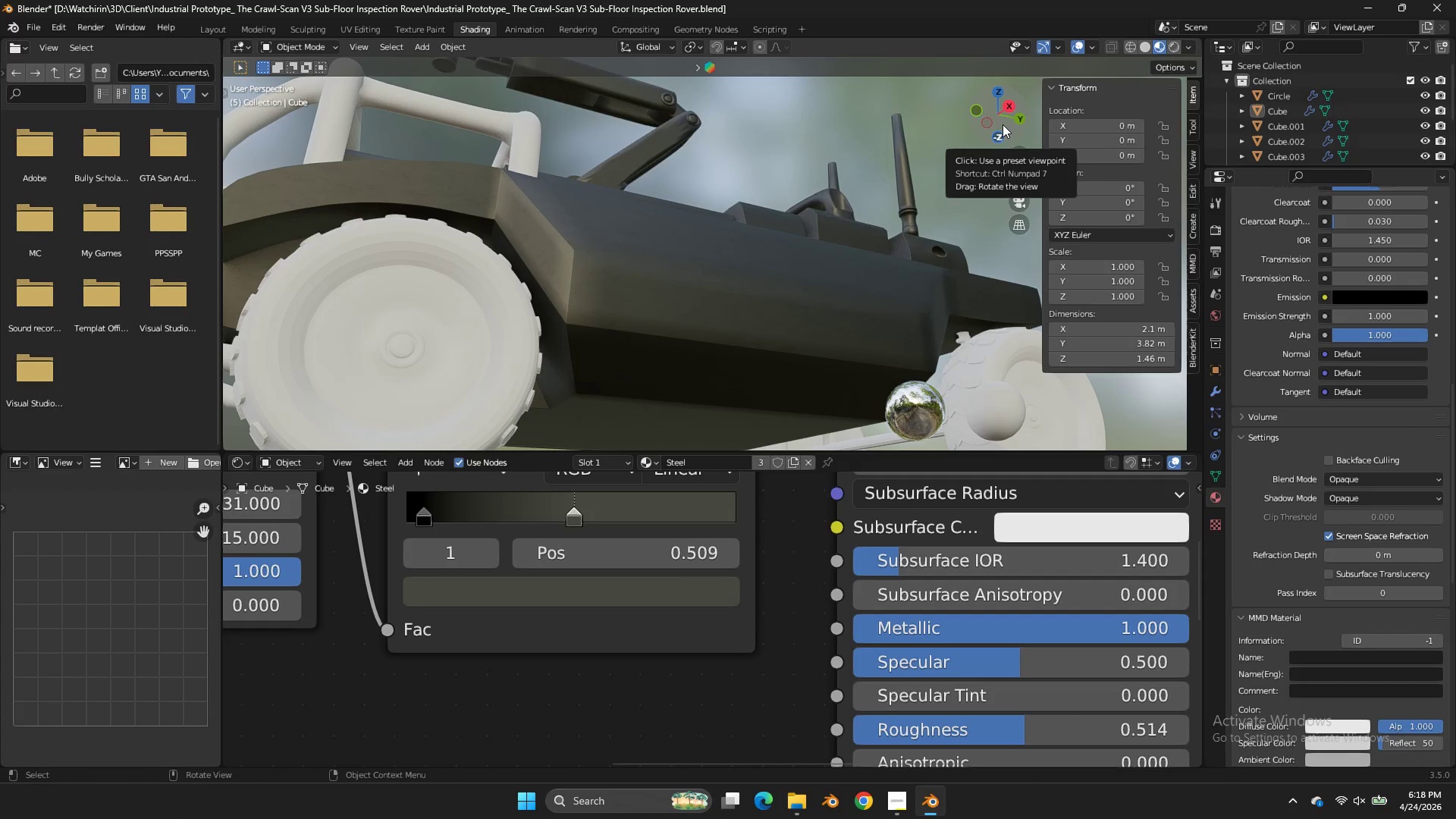 
left_click([907, 800])